 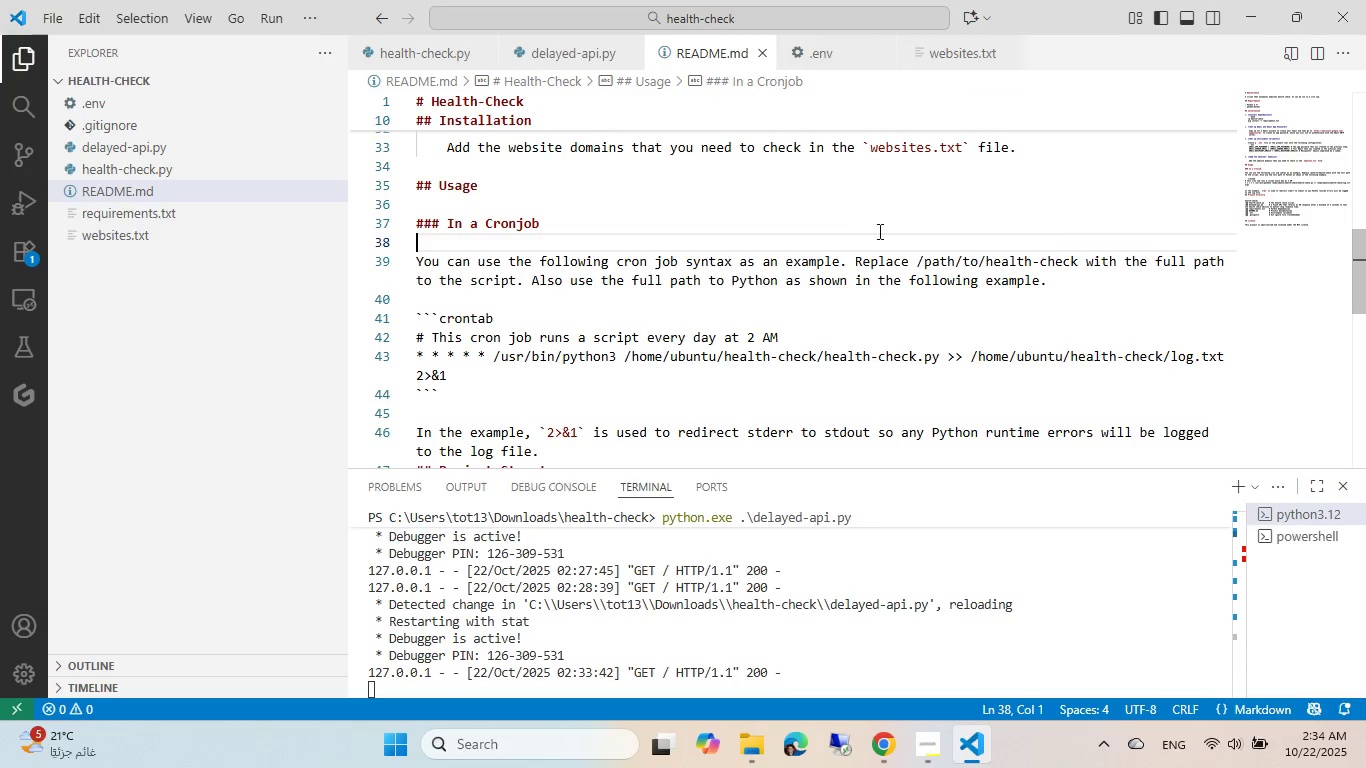 
left_click([779, 311])
 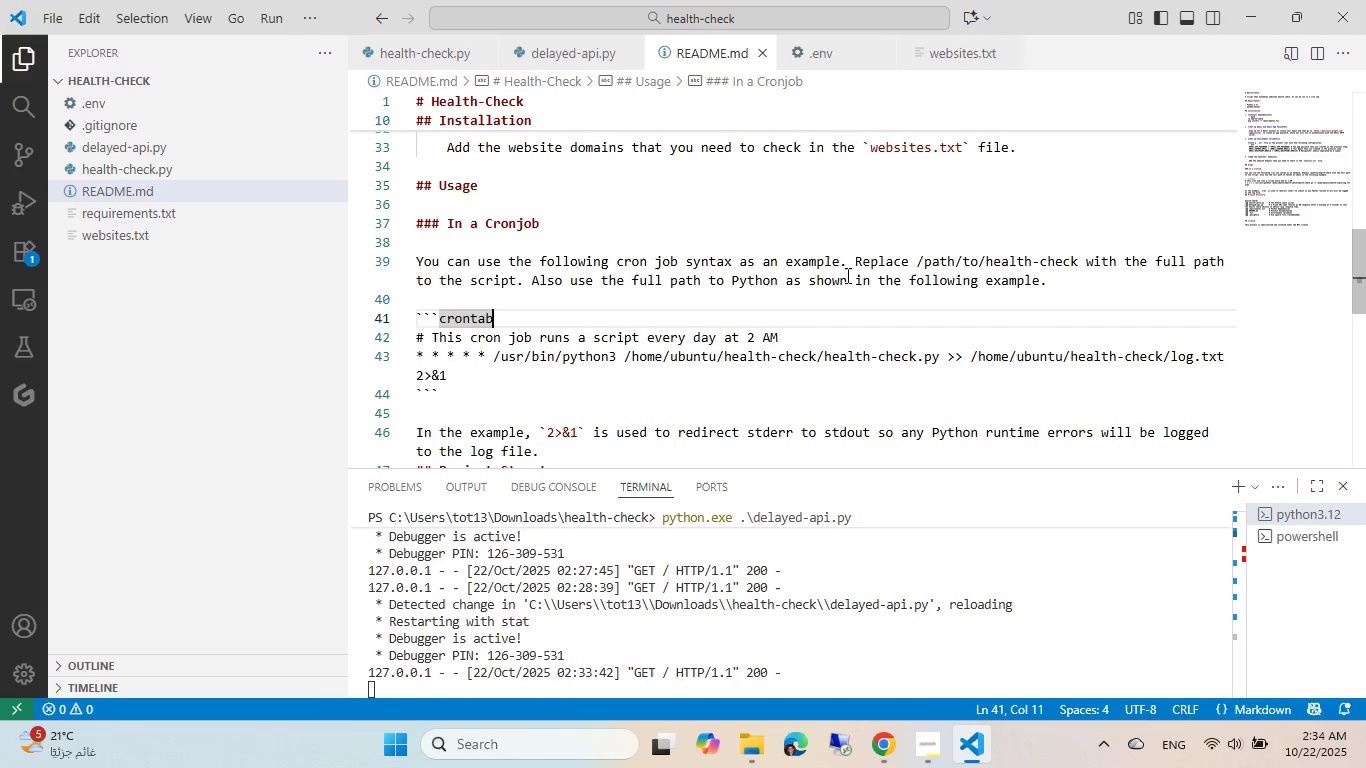 
left_click([844, 263])
 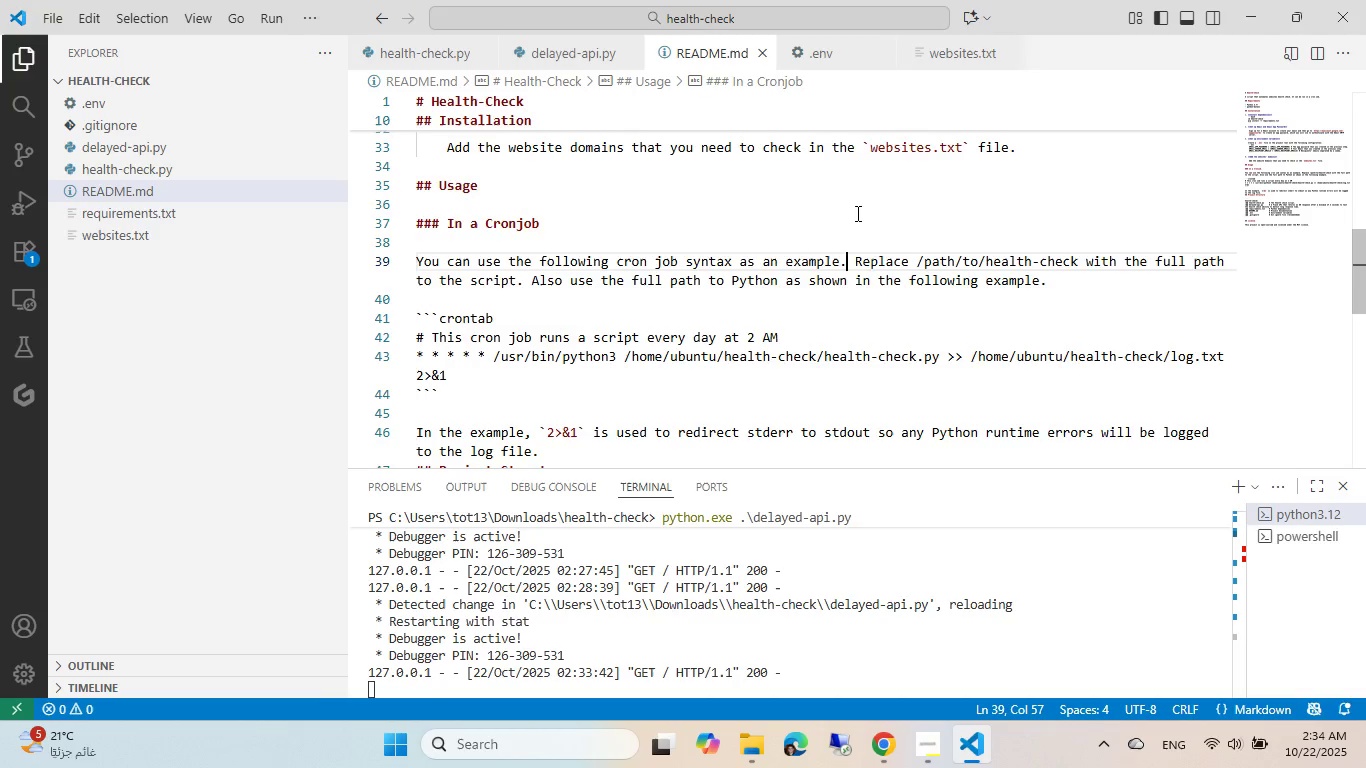 
scroll: coordinate [856, 213], scroll_direction: up, amount: 15.0
 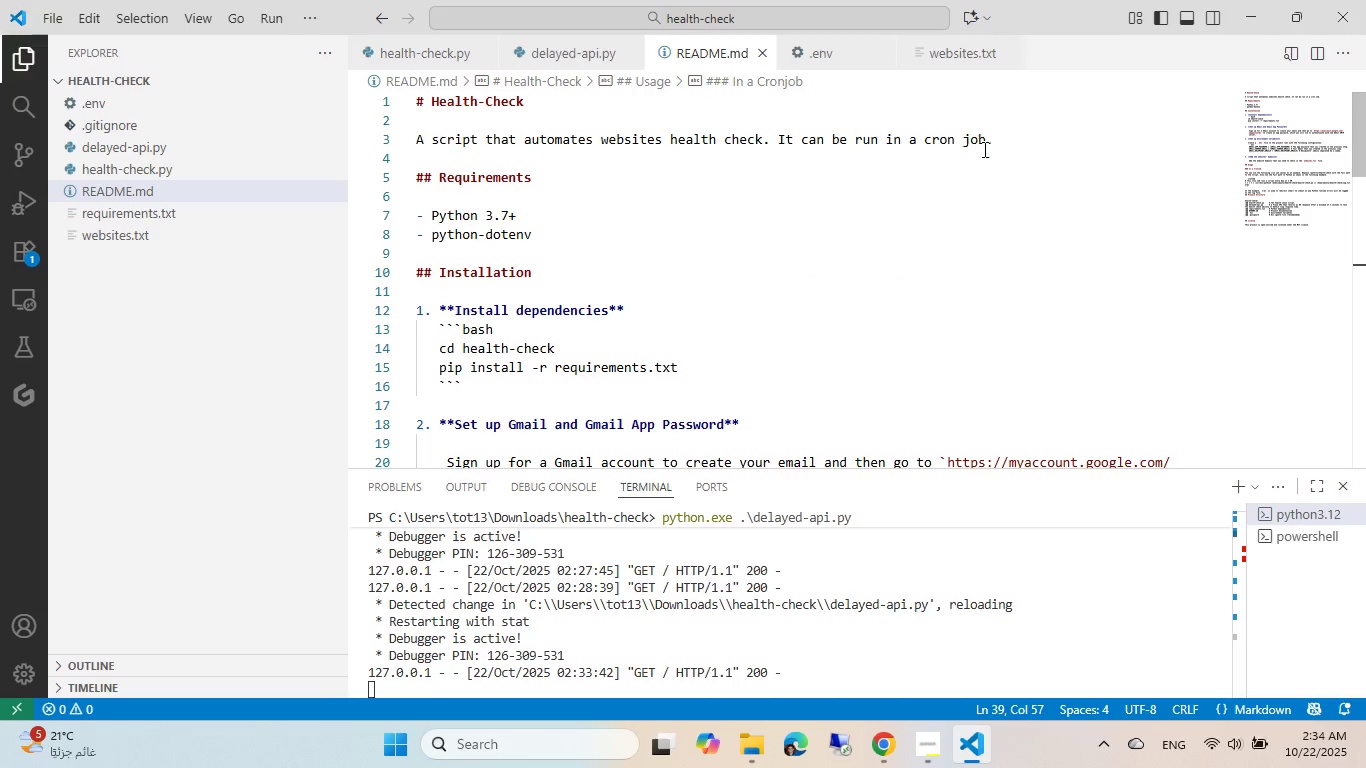 
left_click([1005, 143])
 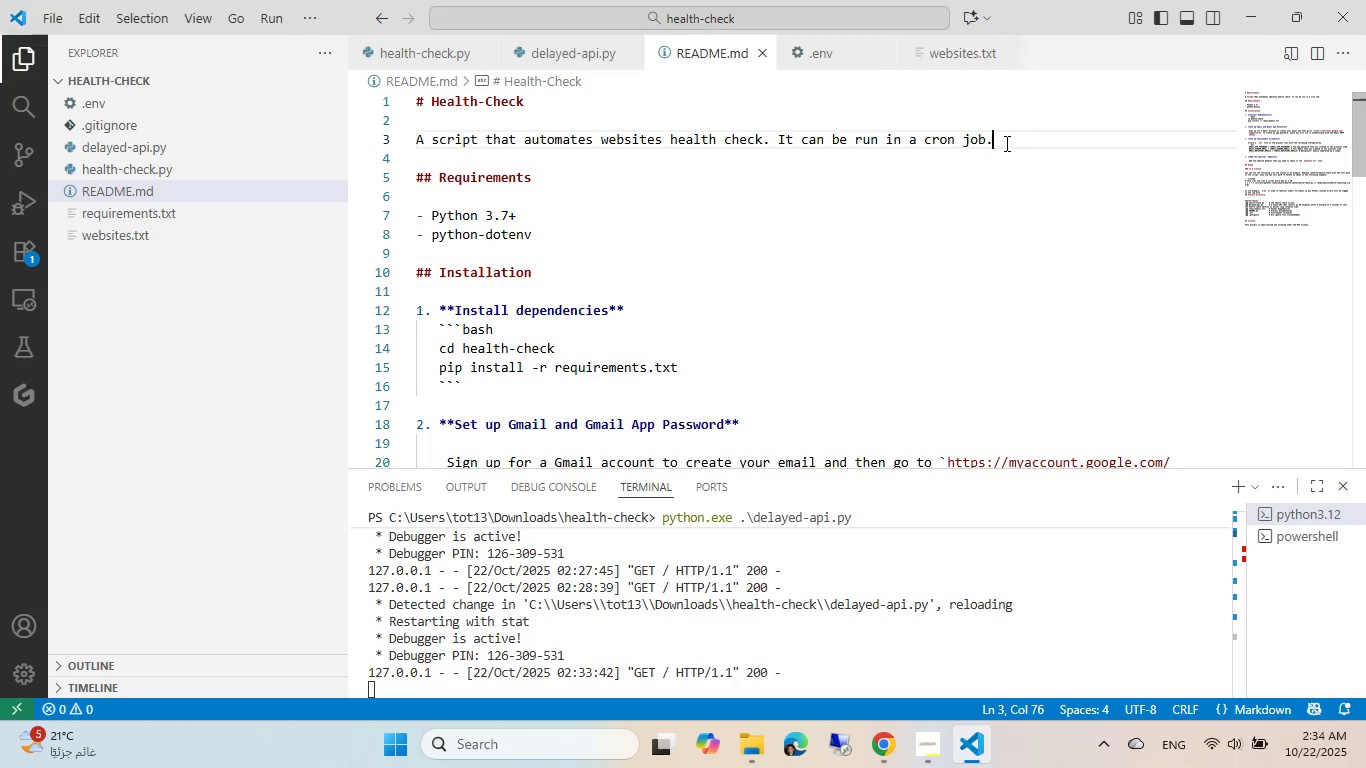 
wait(6.52)
 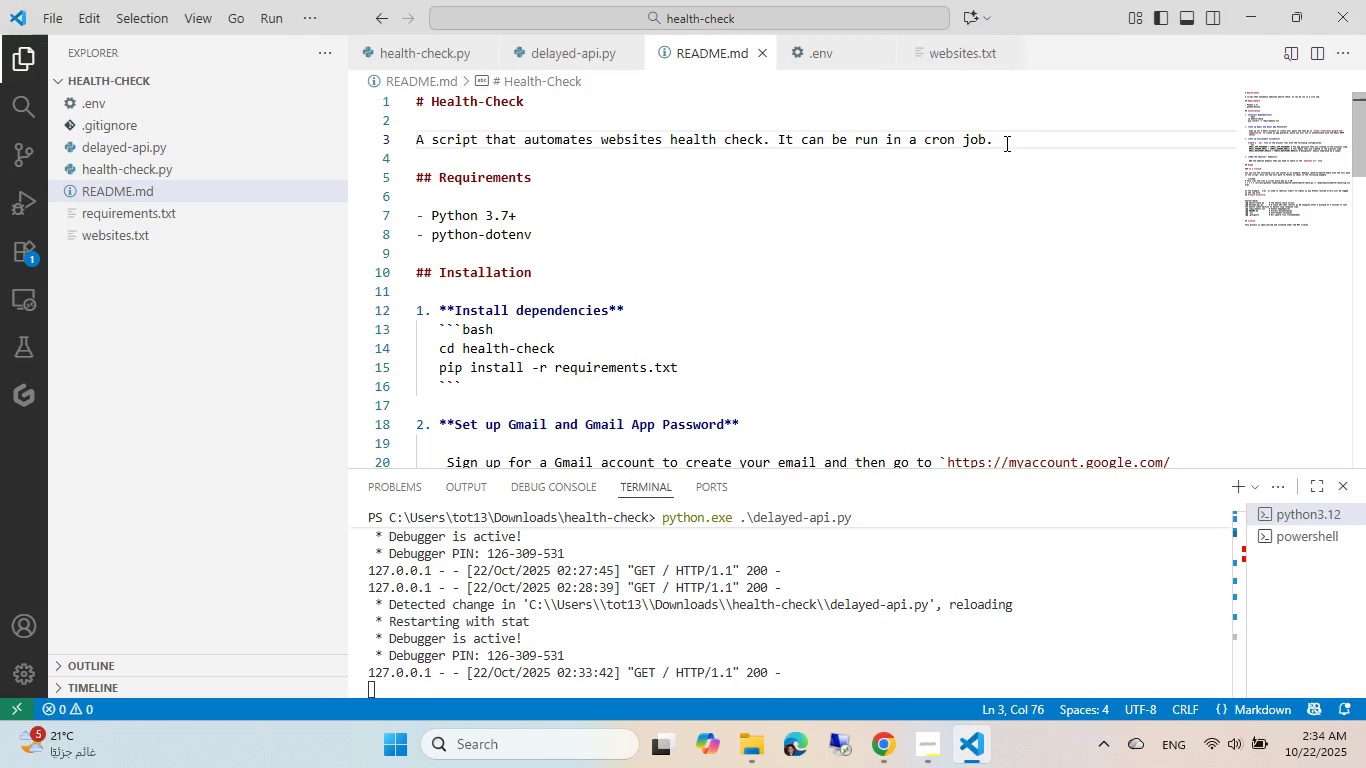 
type( THE script logging mechanism depends on )
 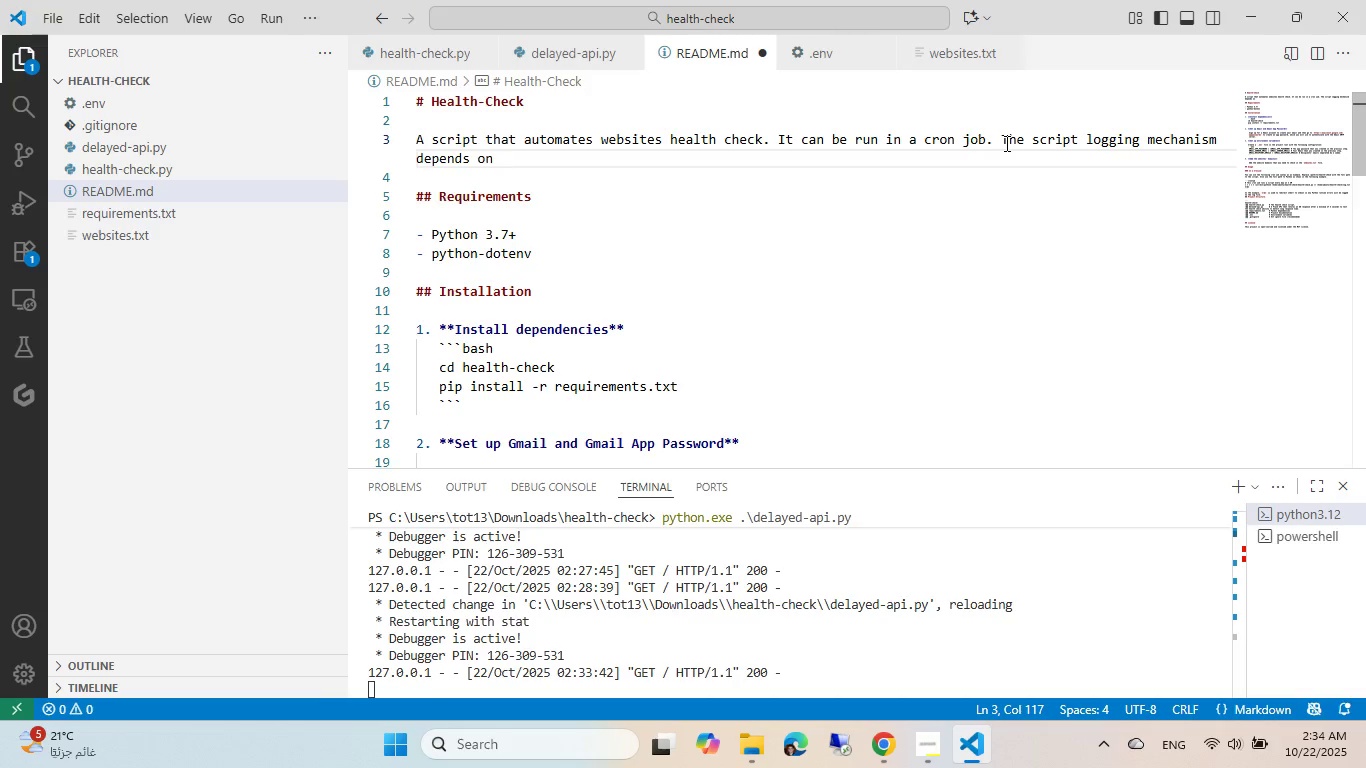 
type(logging to the terminal output, whc)
key(Backspace)
type(ich can be captured and saved to a file )
 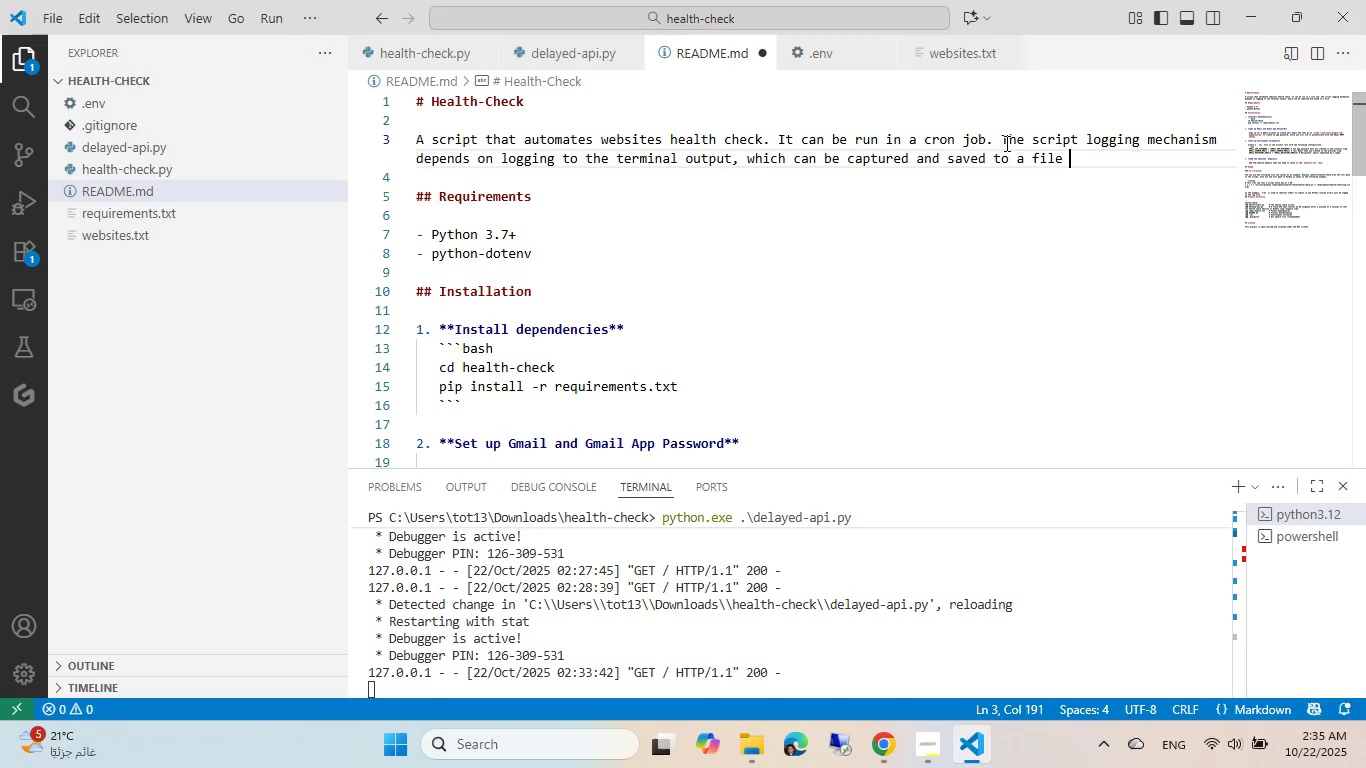 
key(Control+ArrowLeft)
 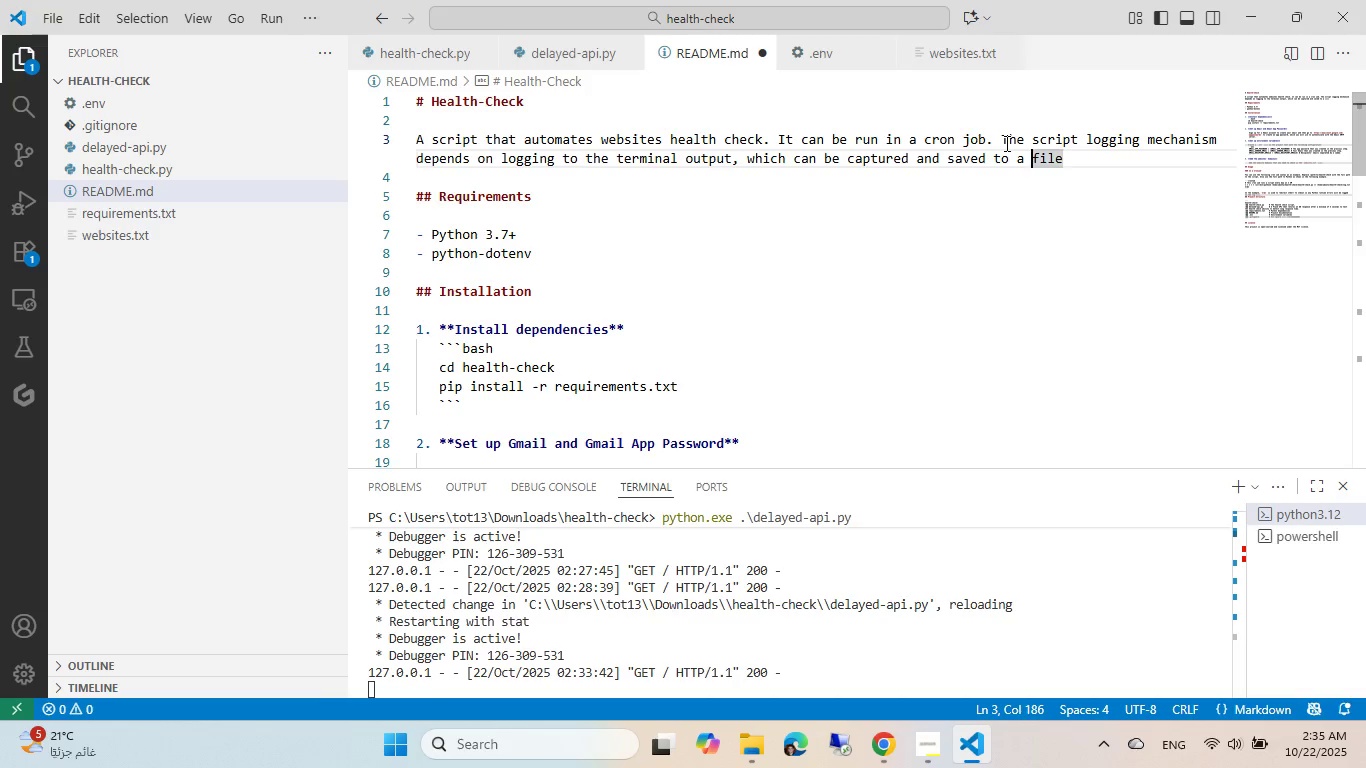 
type(log [End]ina )
key(Backspace)
key(Backspace)
type( a cron job.)
 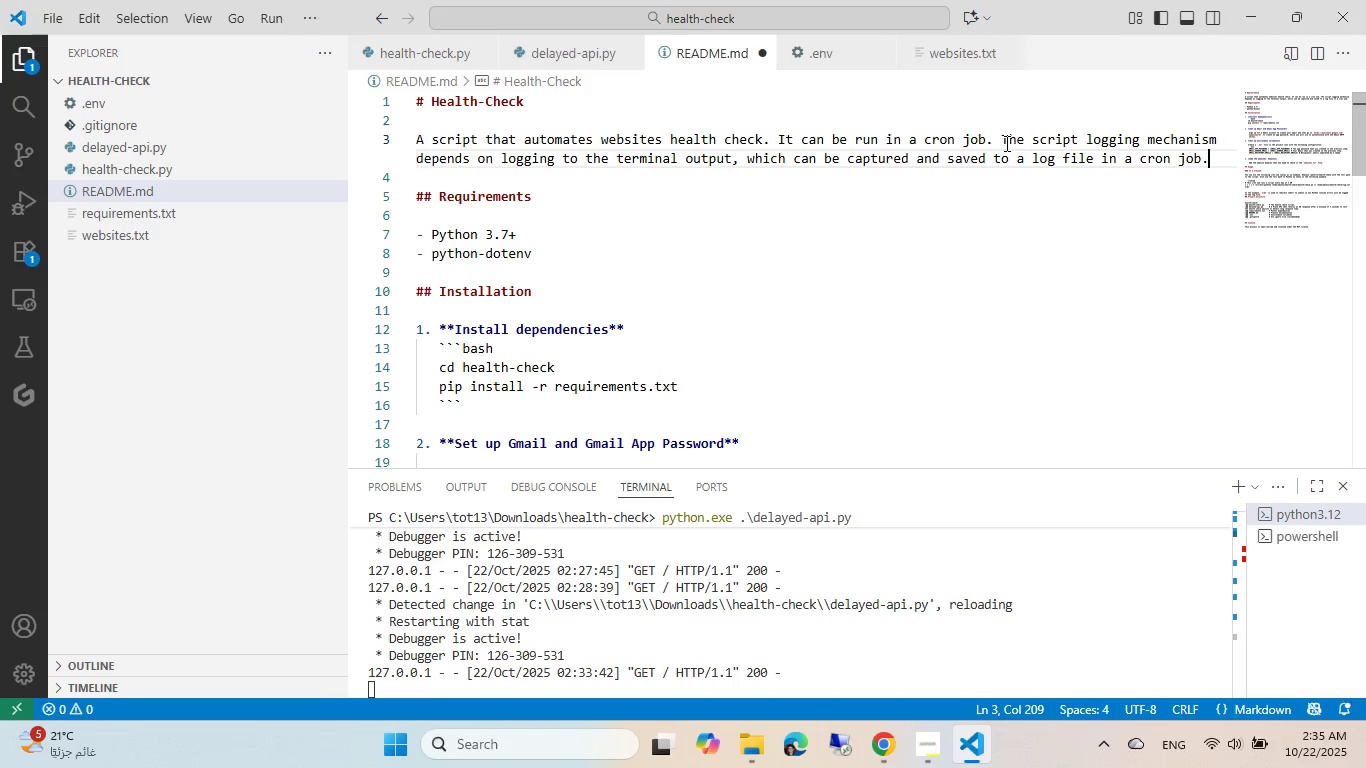 
scroll: coordinate [765, 283], scroll_direction: down, amount: 13.0
 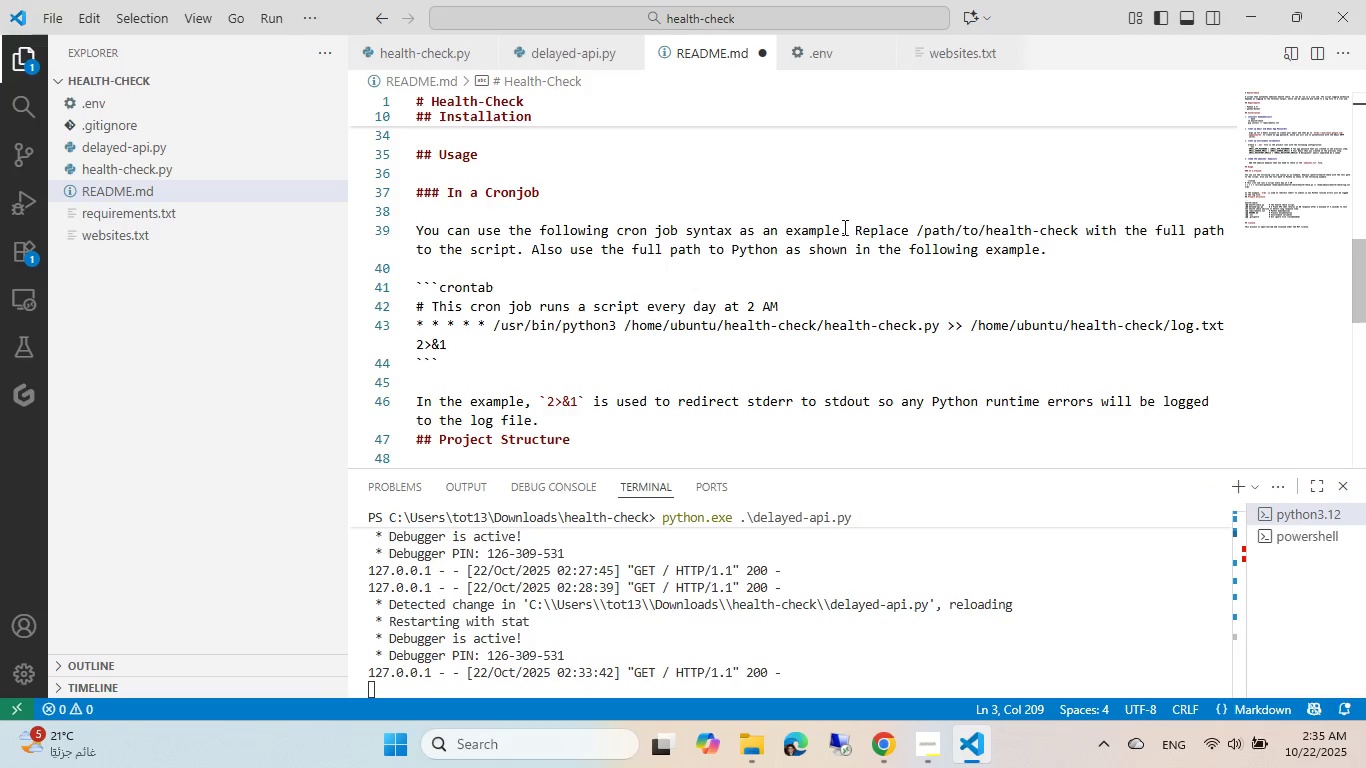 
left_click([847, 234])
 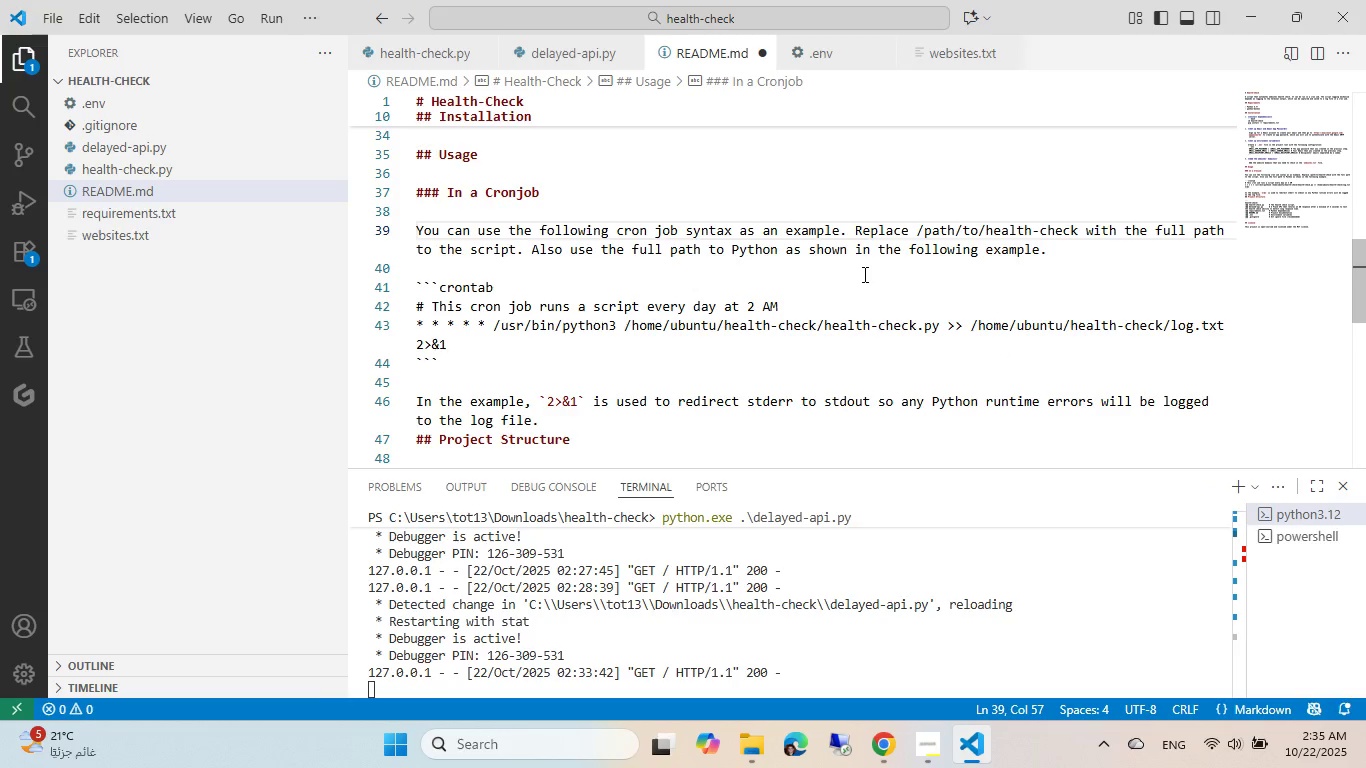 
type( The script output )
 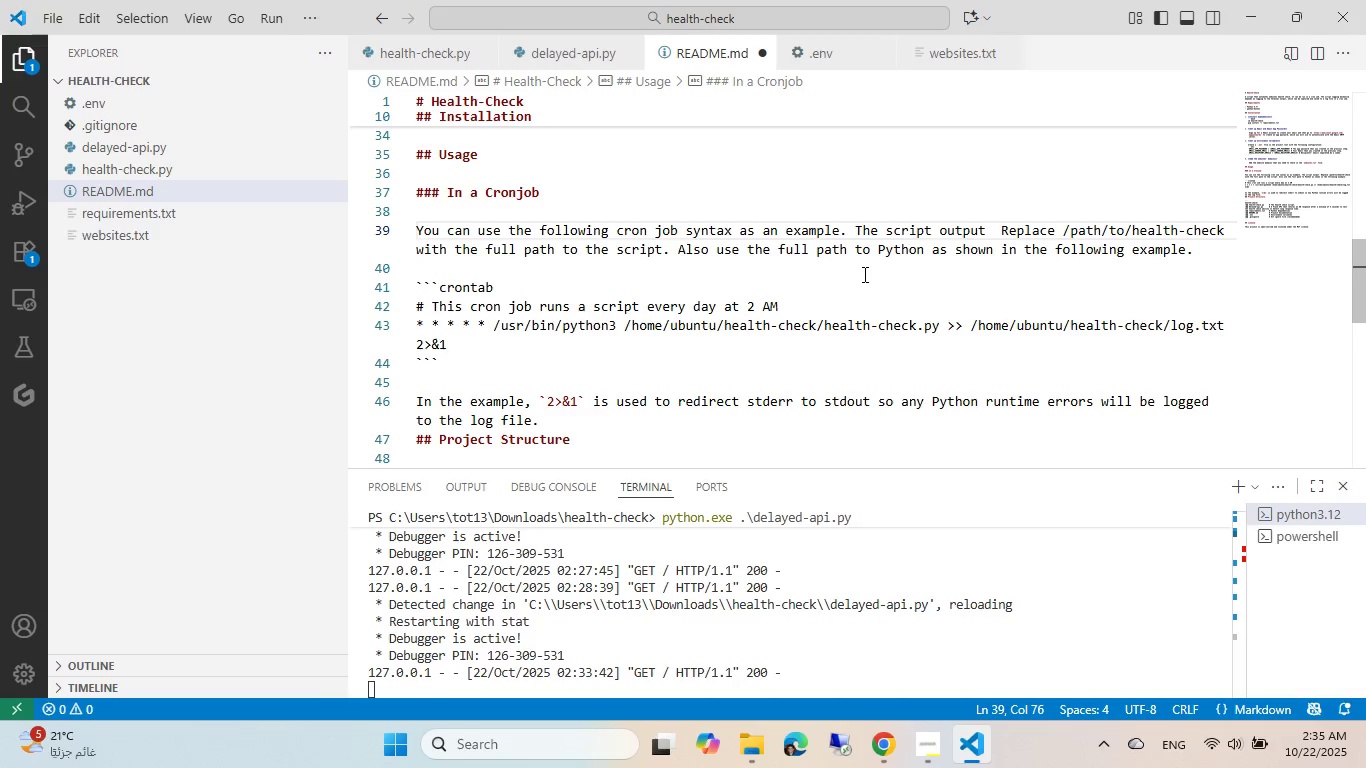 
key(Control+ArrowLeft)
 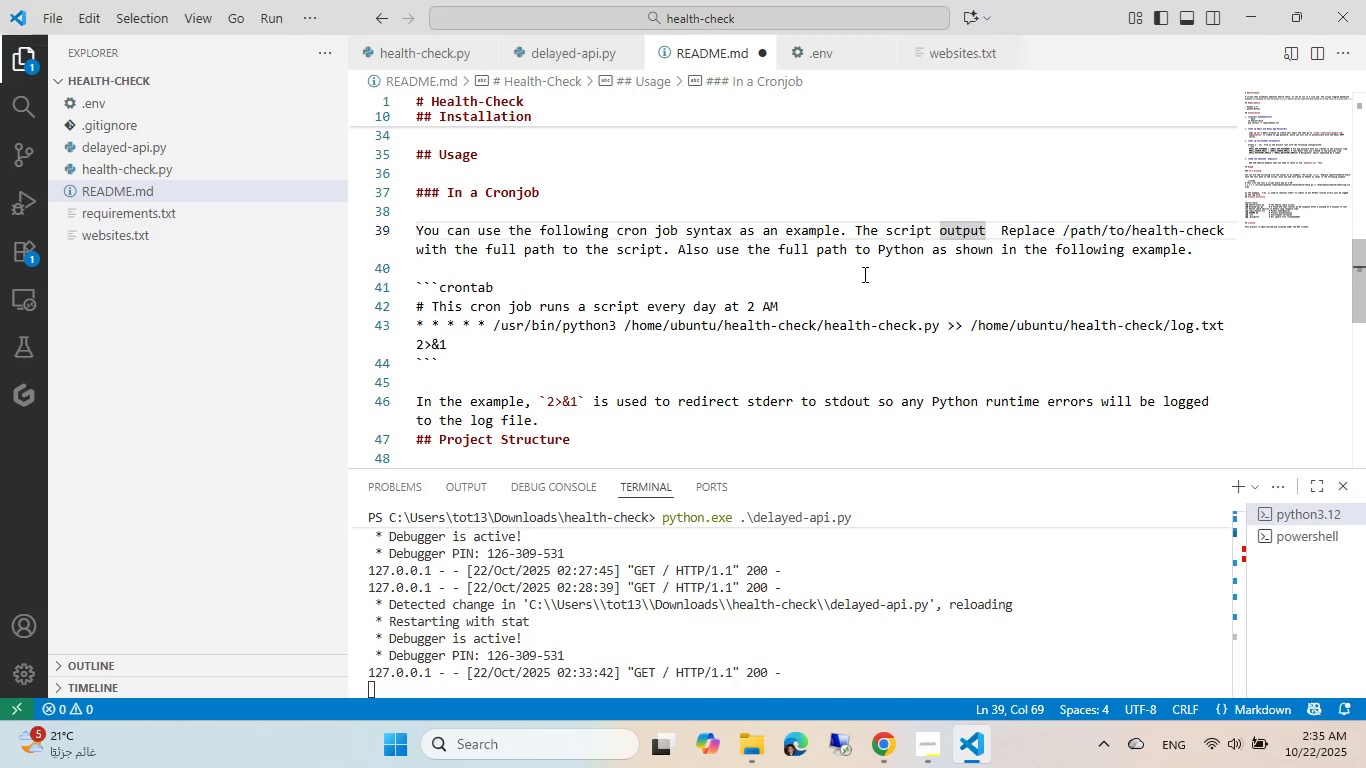 
type(log is [End])
 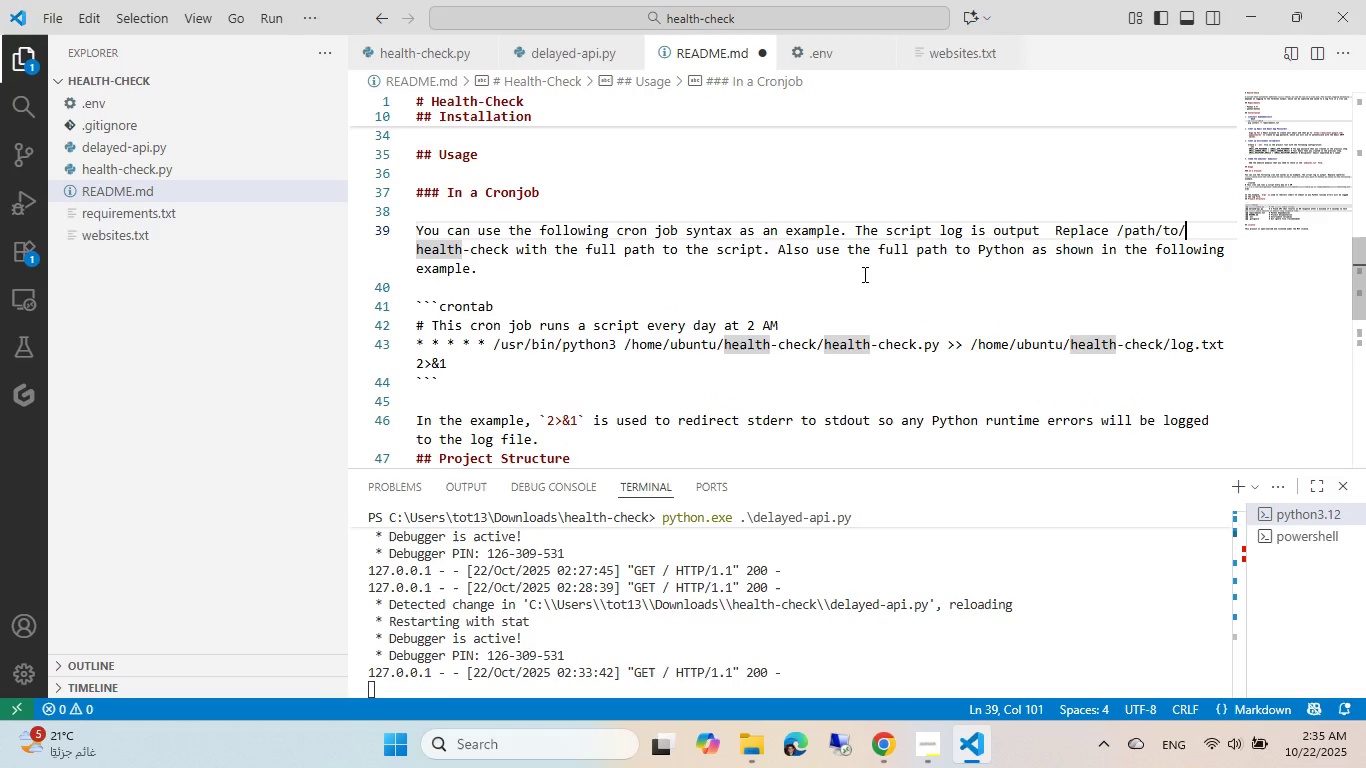 
key(Control+ArrowLeft)
 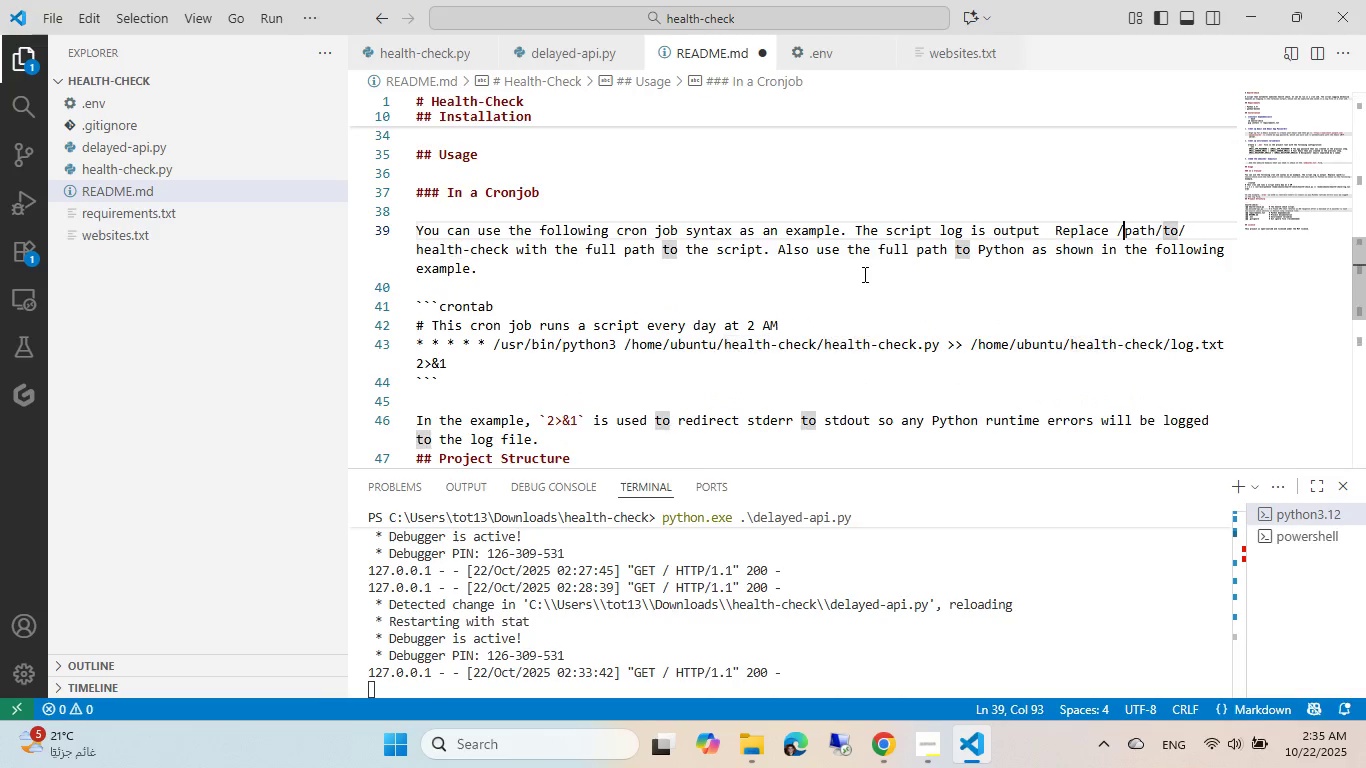 
key(Control+ArrowLeft)
 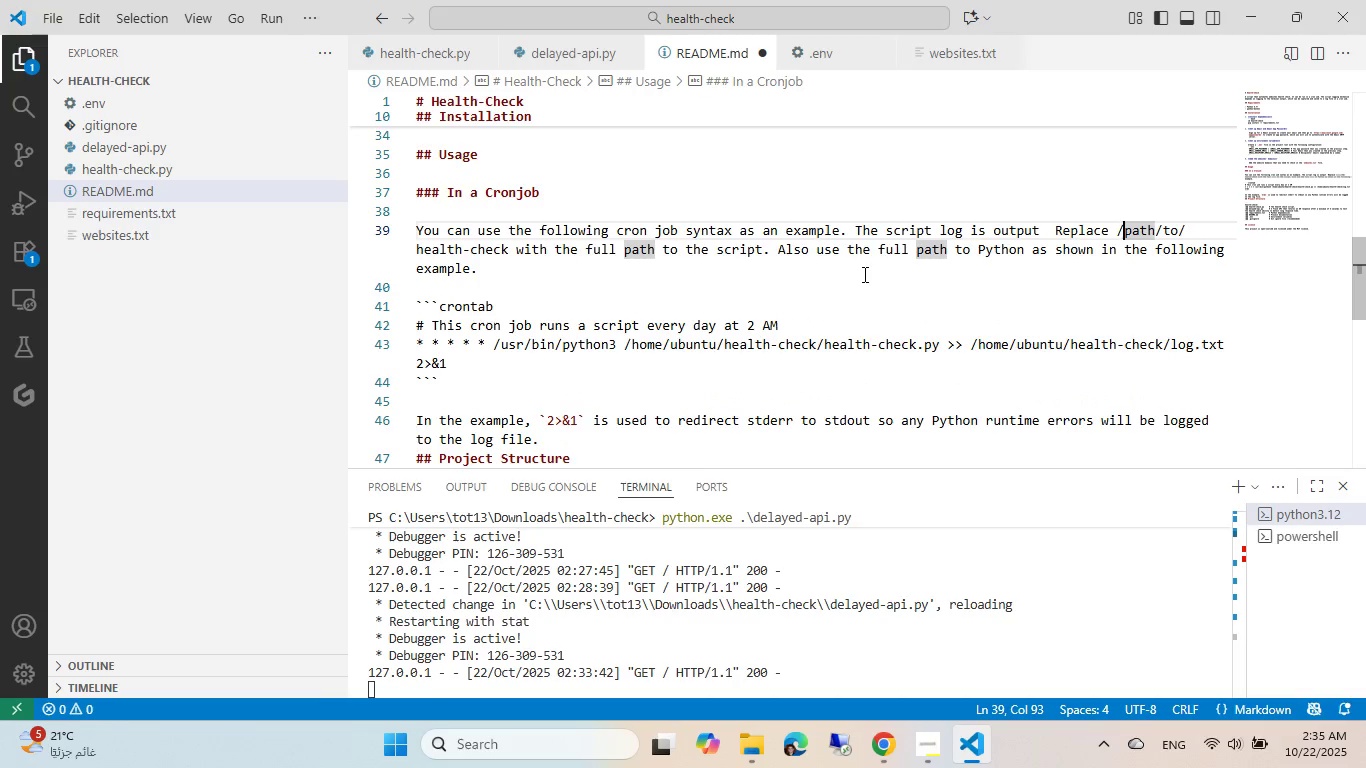 
key(Control+ArrowLeft)
 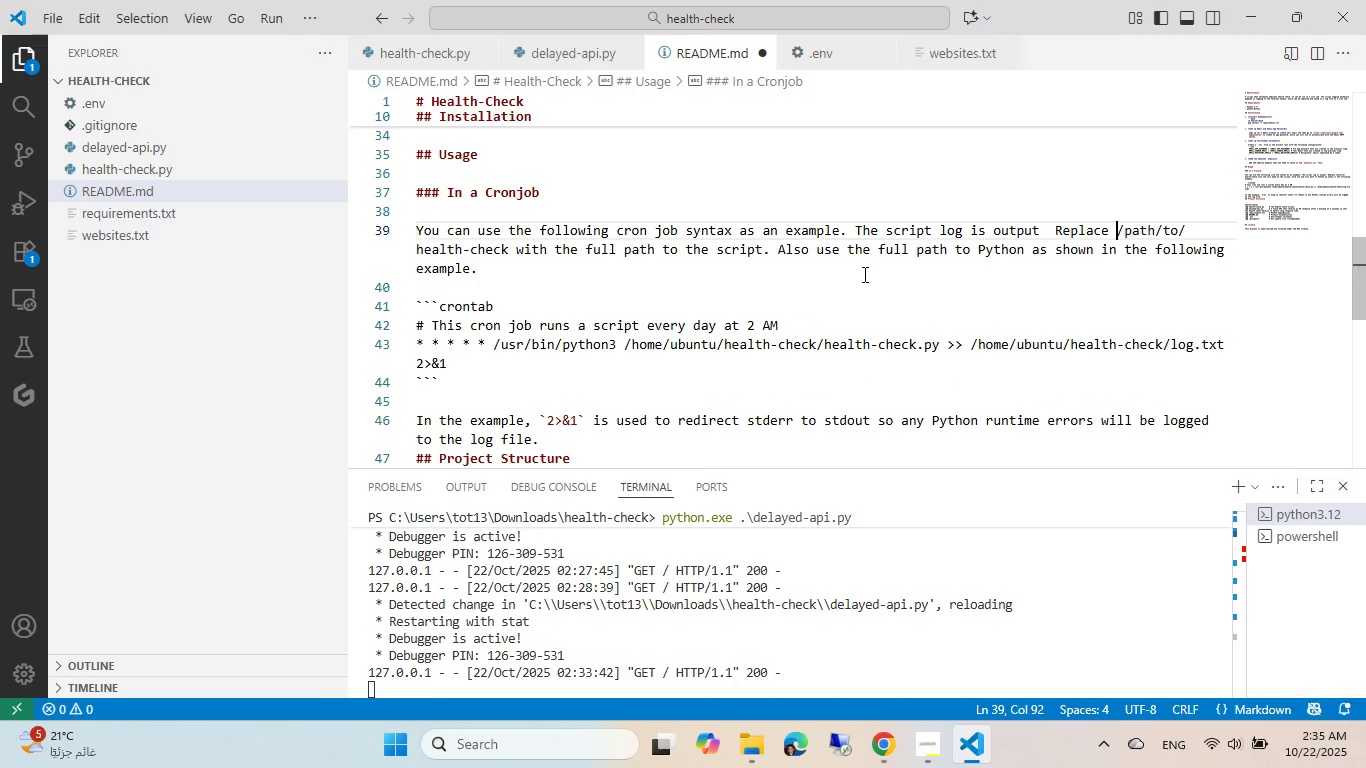 
key(Control+ArrowLeft)
 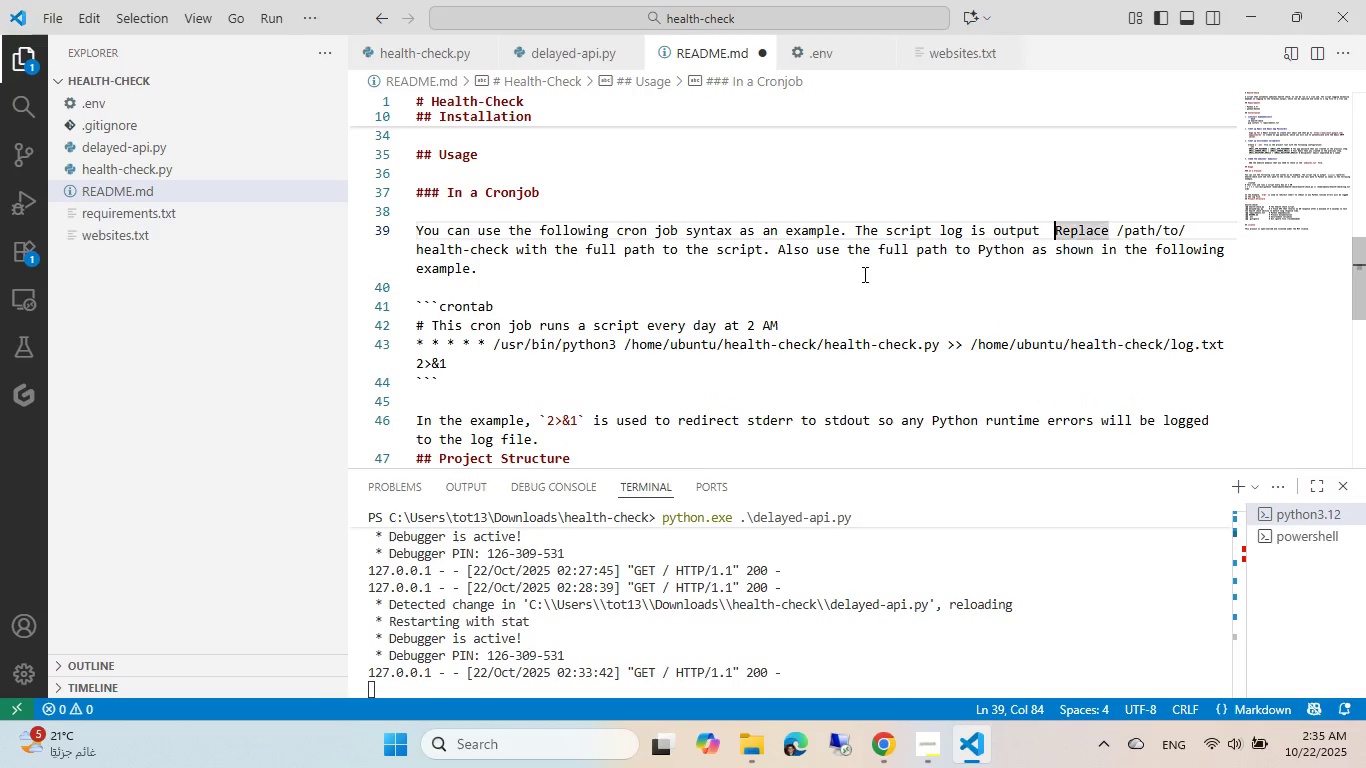 
key(Control+ArrowLeft)
 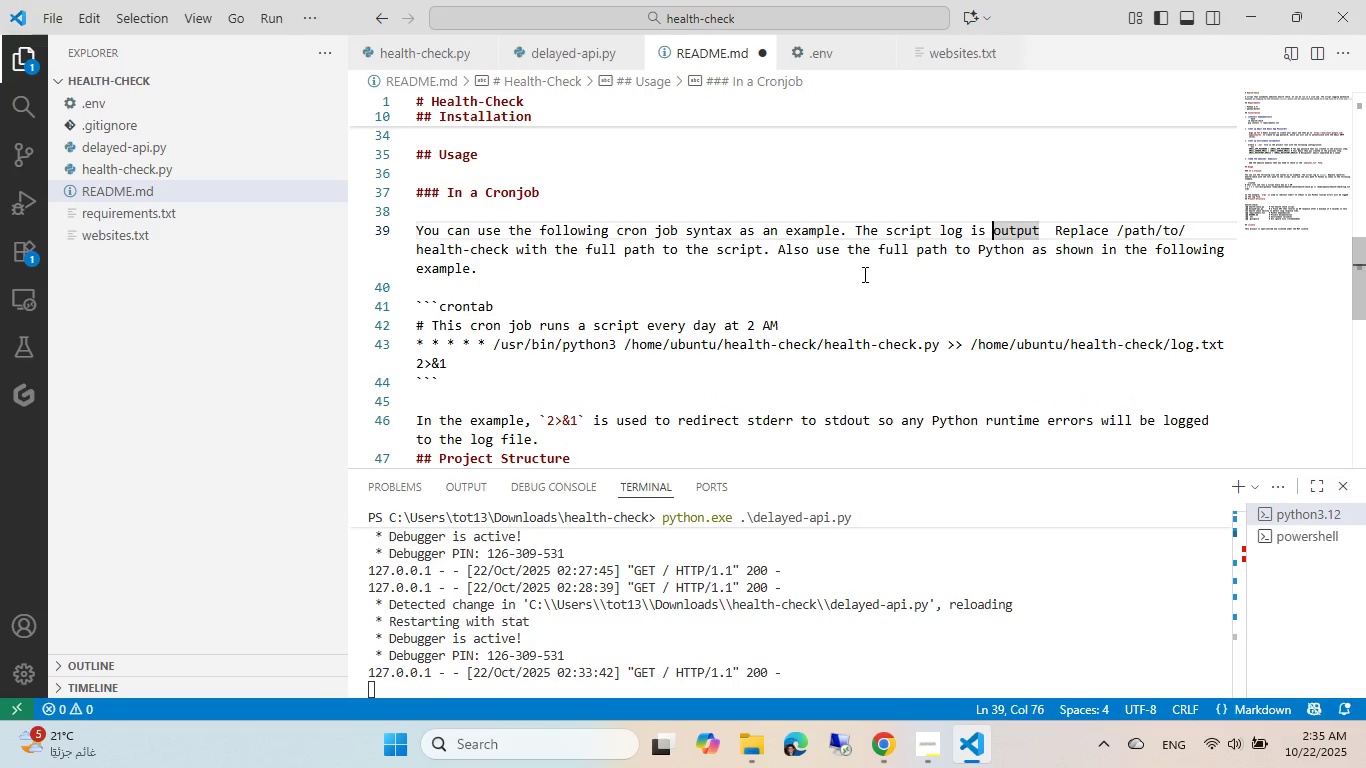 
key(Control+ControlLeft)
 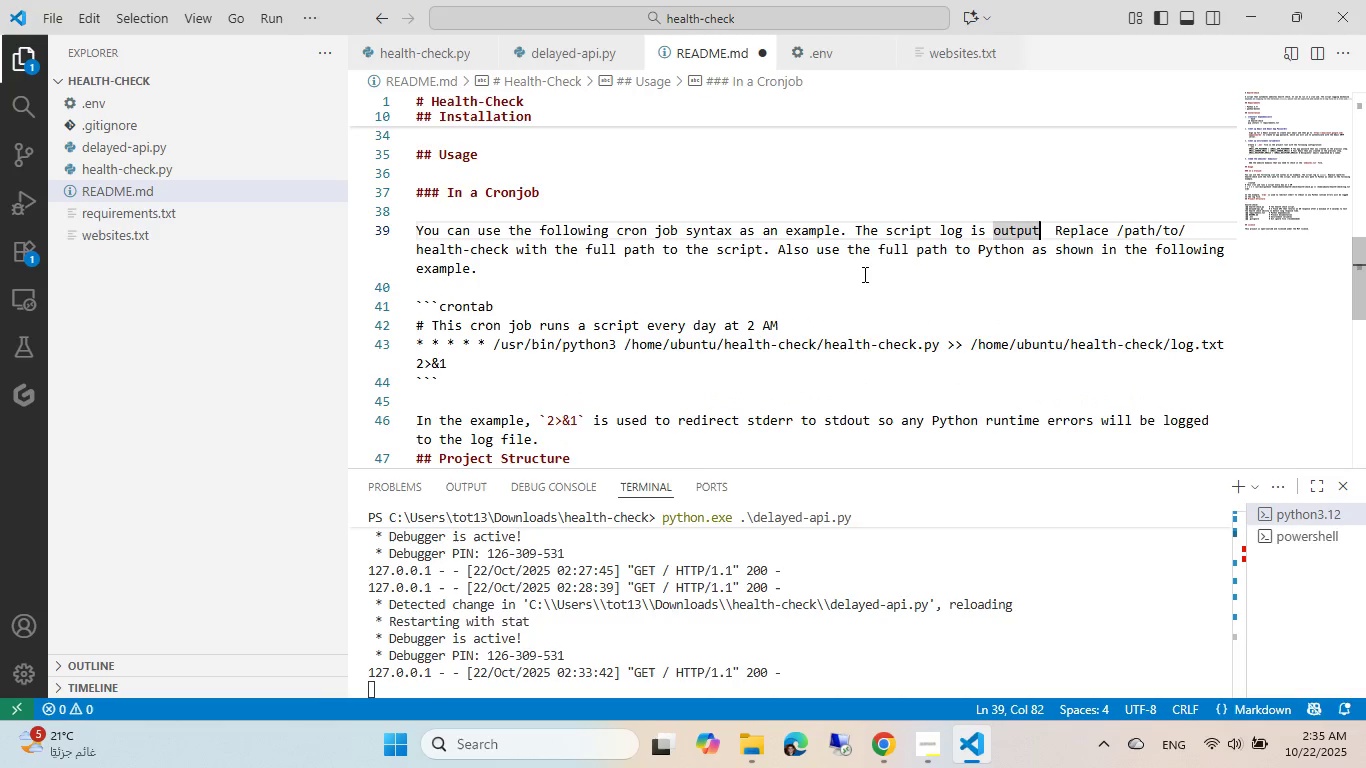 
key(Control+ArrowRight)
 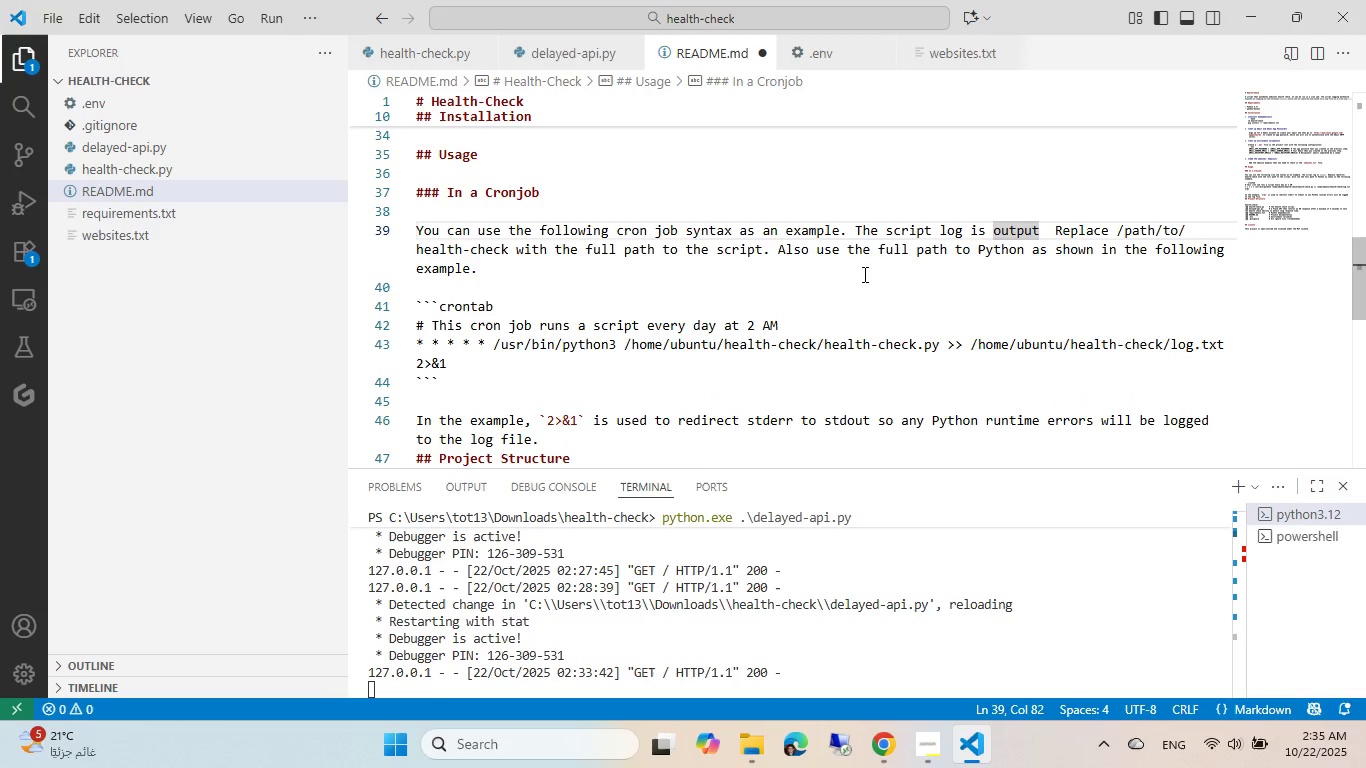 
key(Backspace)
key(Backspace)
key(Backspace)
key(Backspace)
key(Backspace)
key(Backspace)
type(saved to l)
key(Backspace)
type(``)
 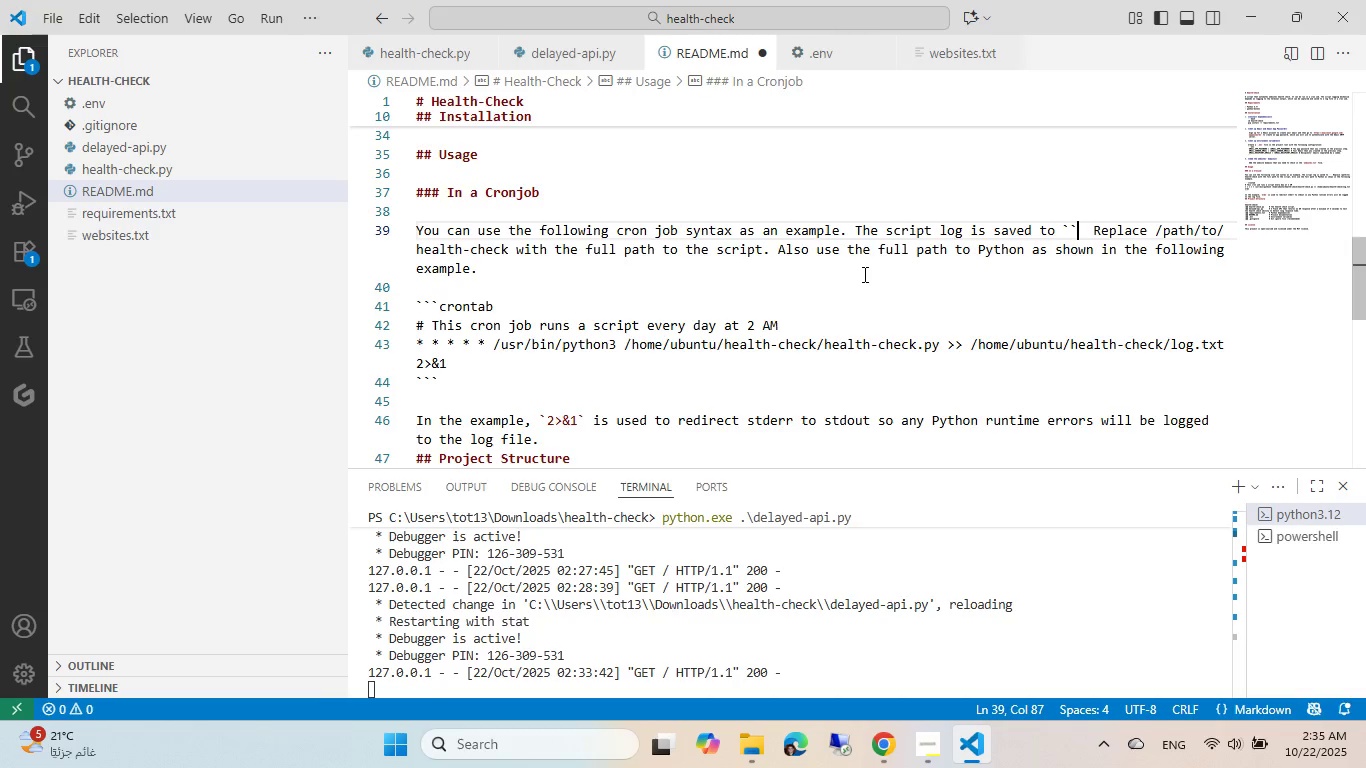 
key(ArrowLeft)
 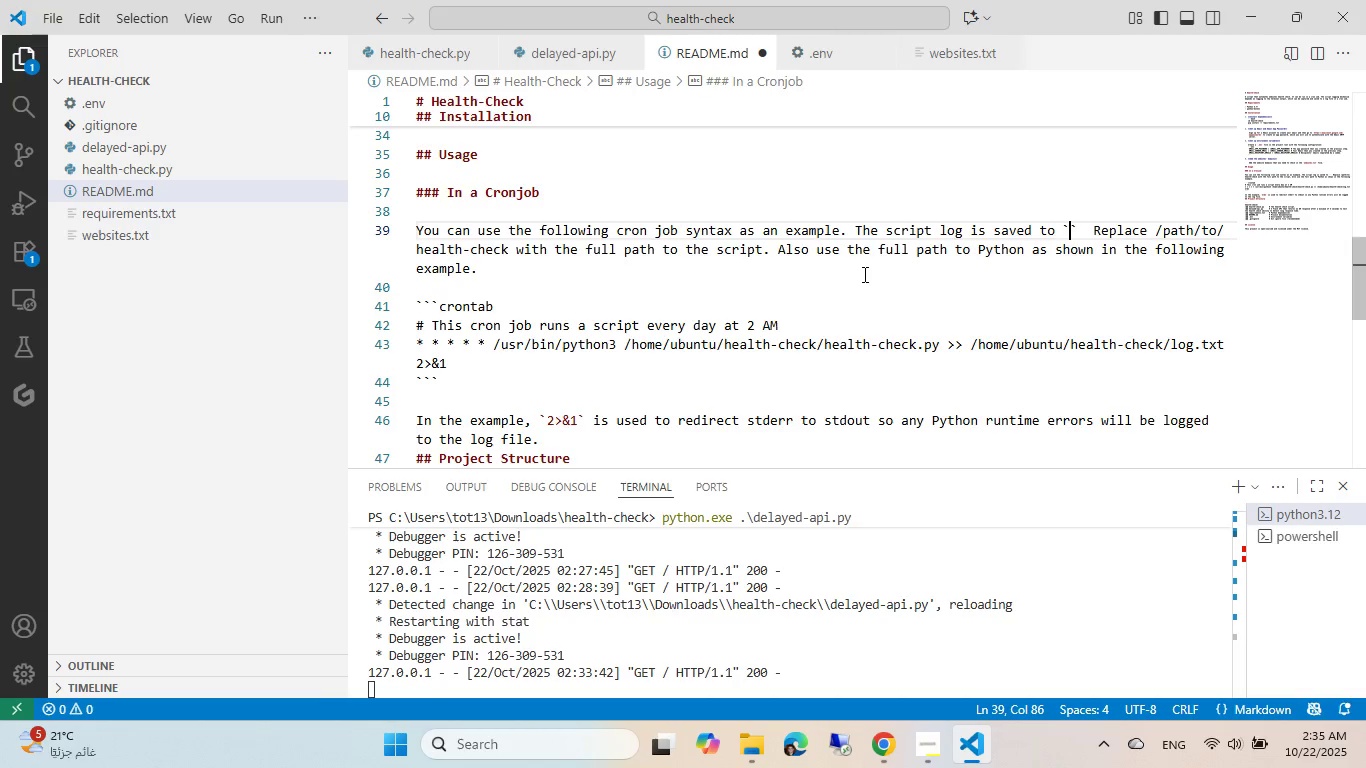 
type(logt)
key(Backspace)
type(.txt)
 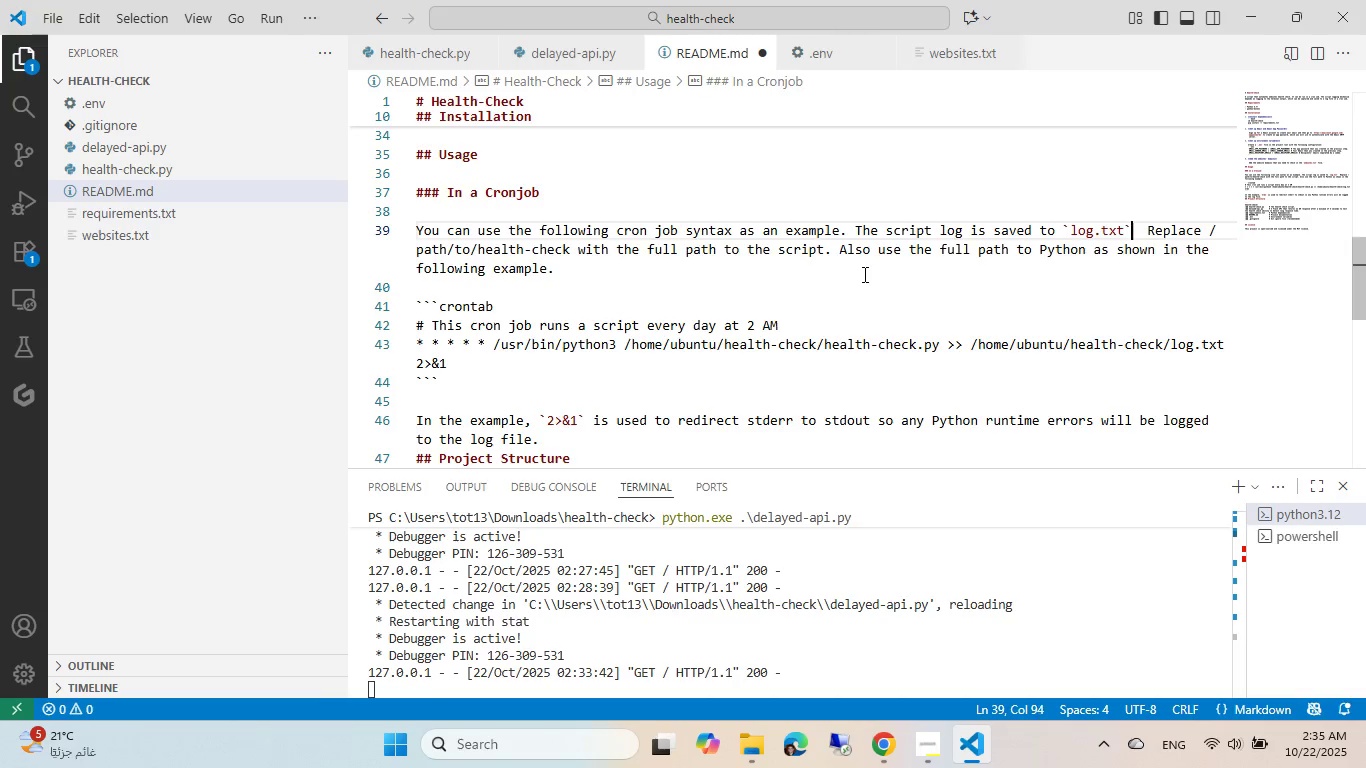 
key(ArrowRight)
 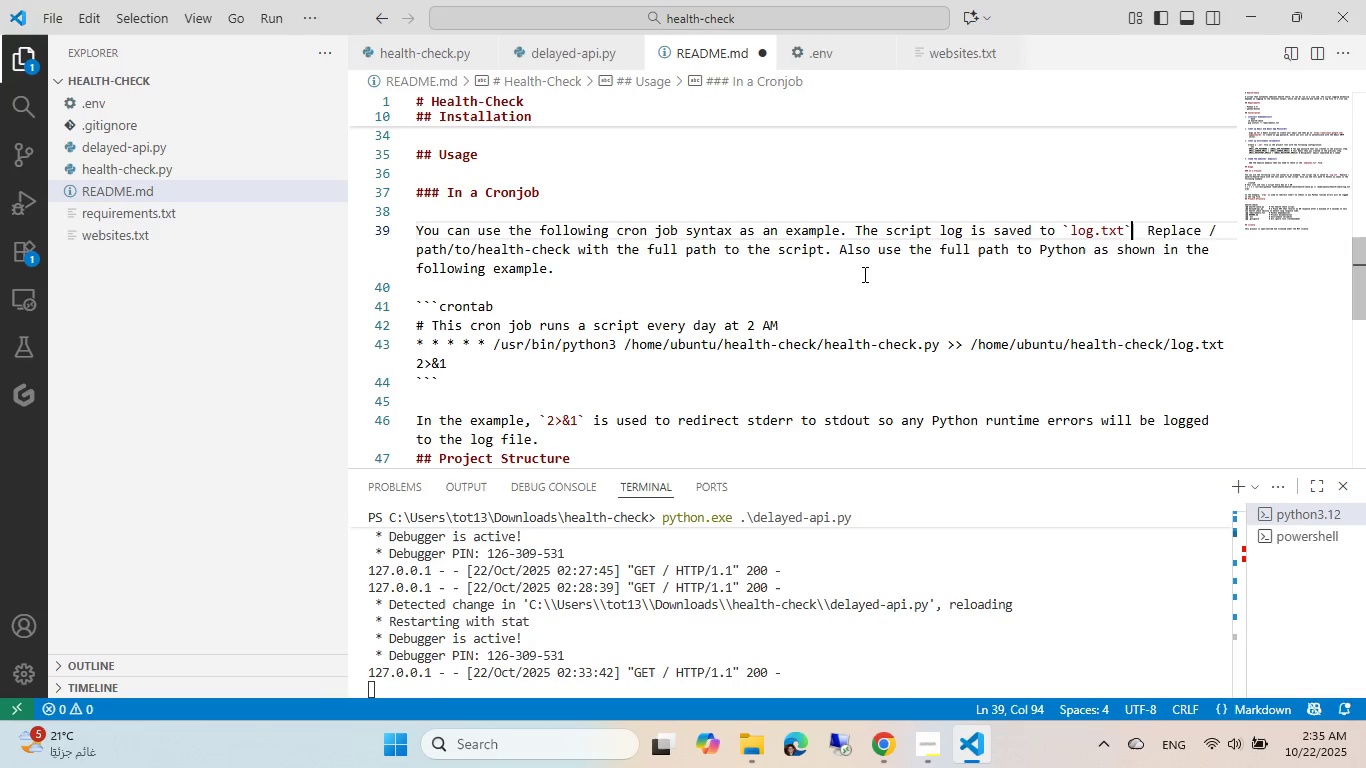 
key(Period)
 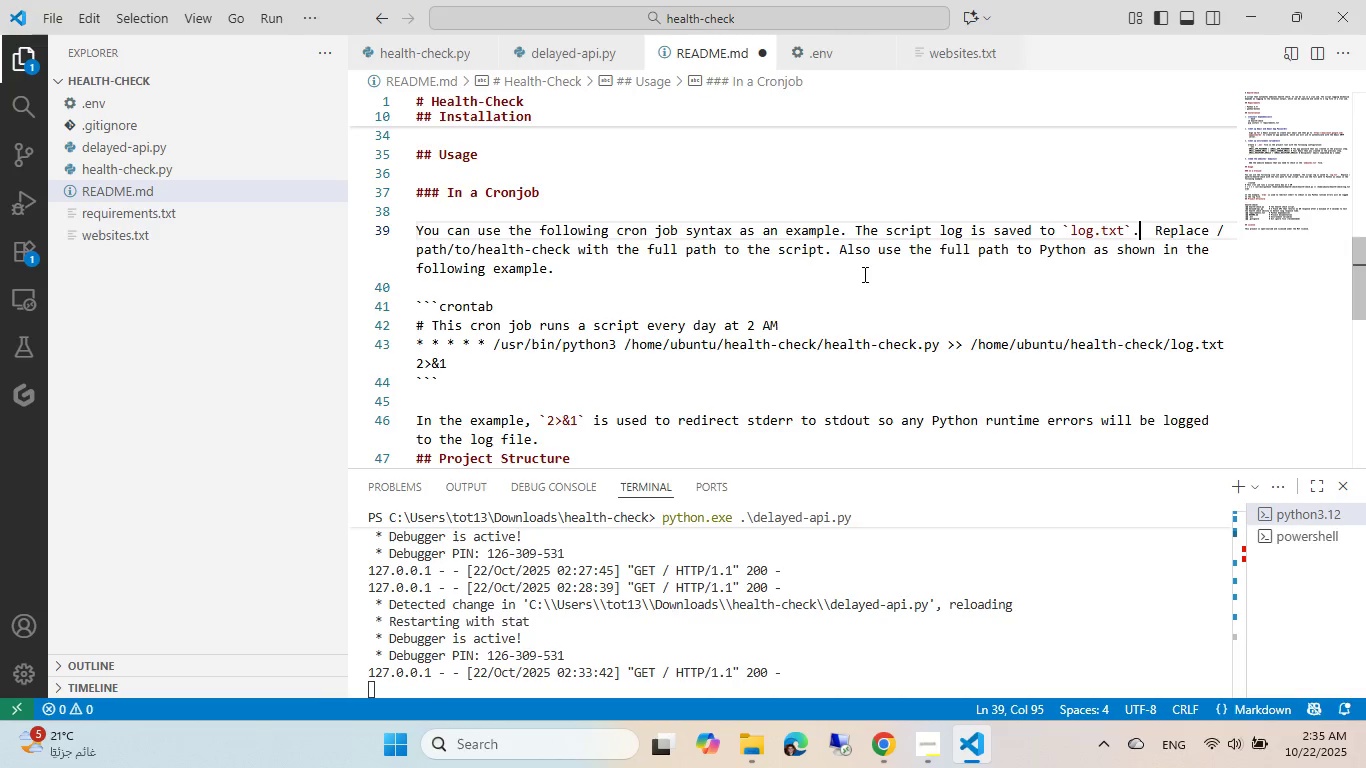 
key(ArrowRight)
 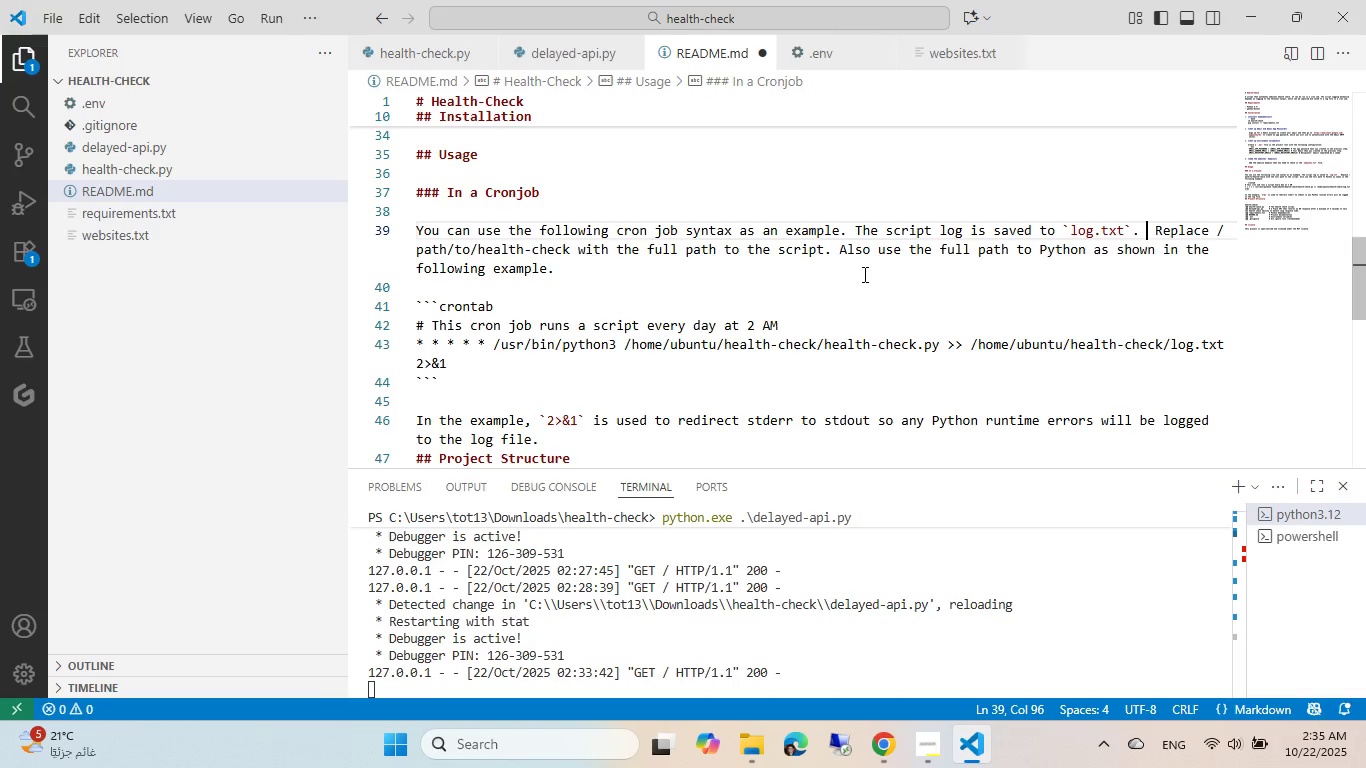 
key(ArrowRight)
 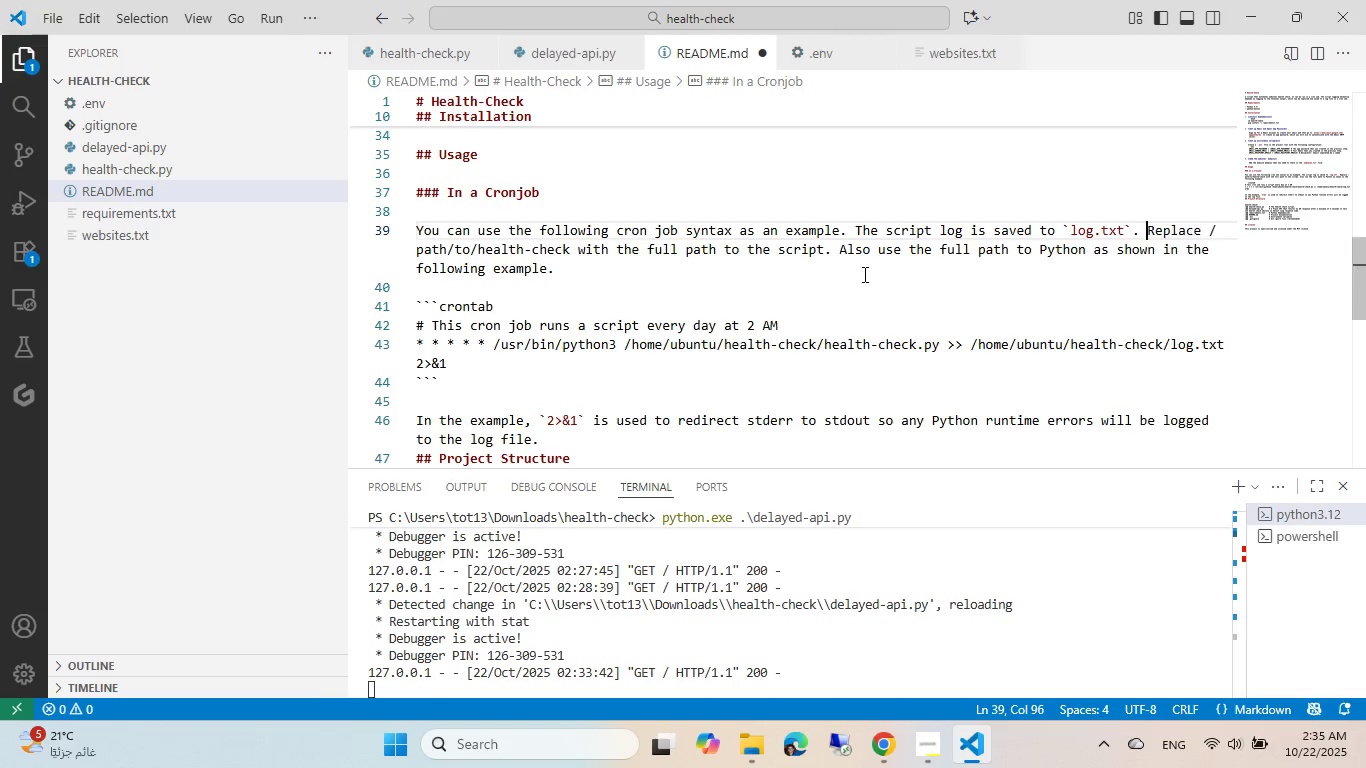 
key(Backspace)
 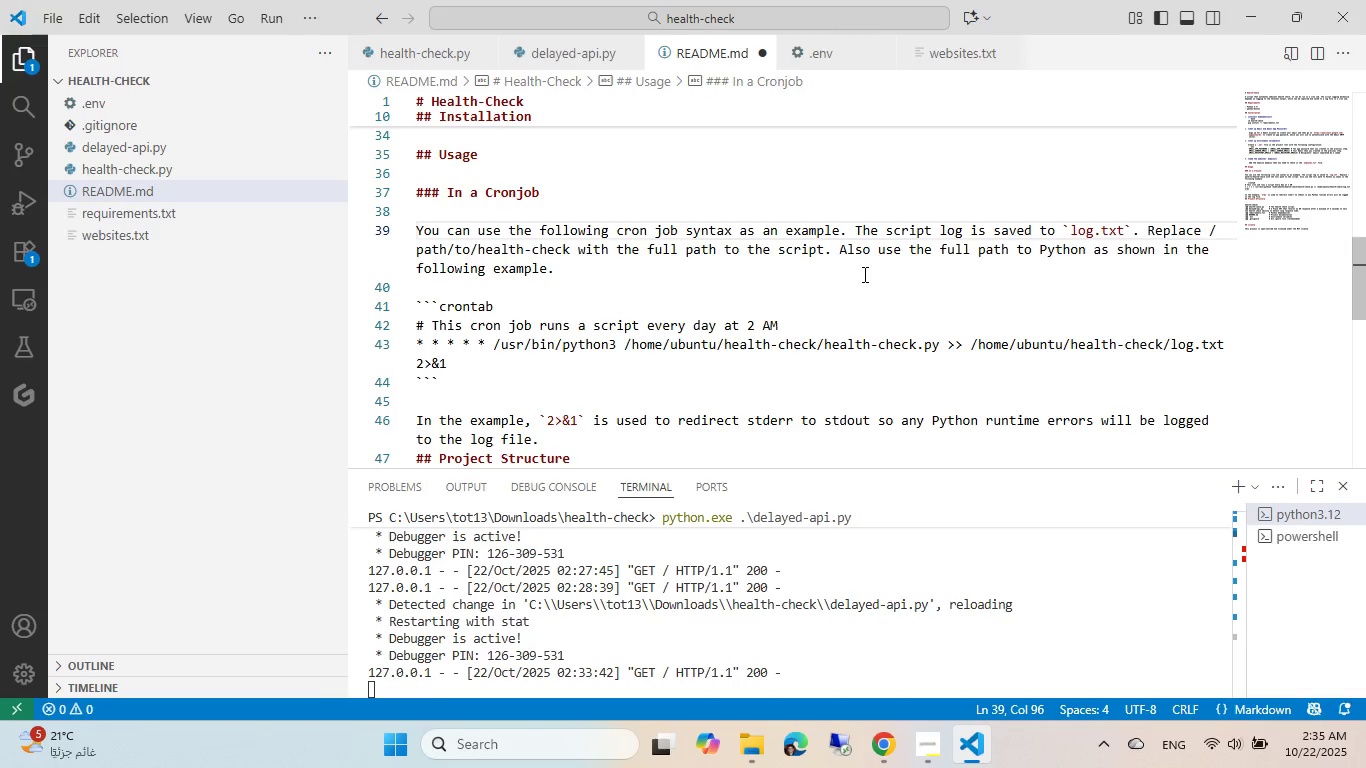 
key(Control+ControlLeft)
 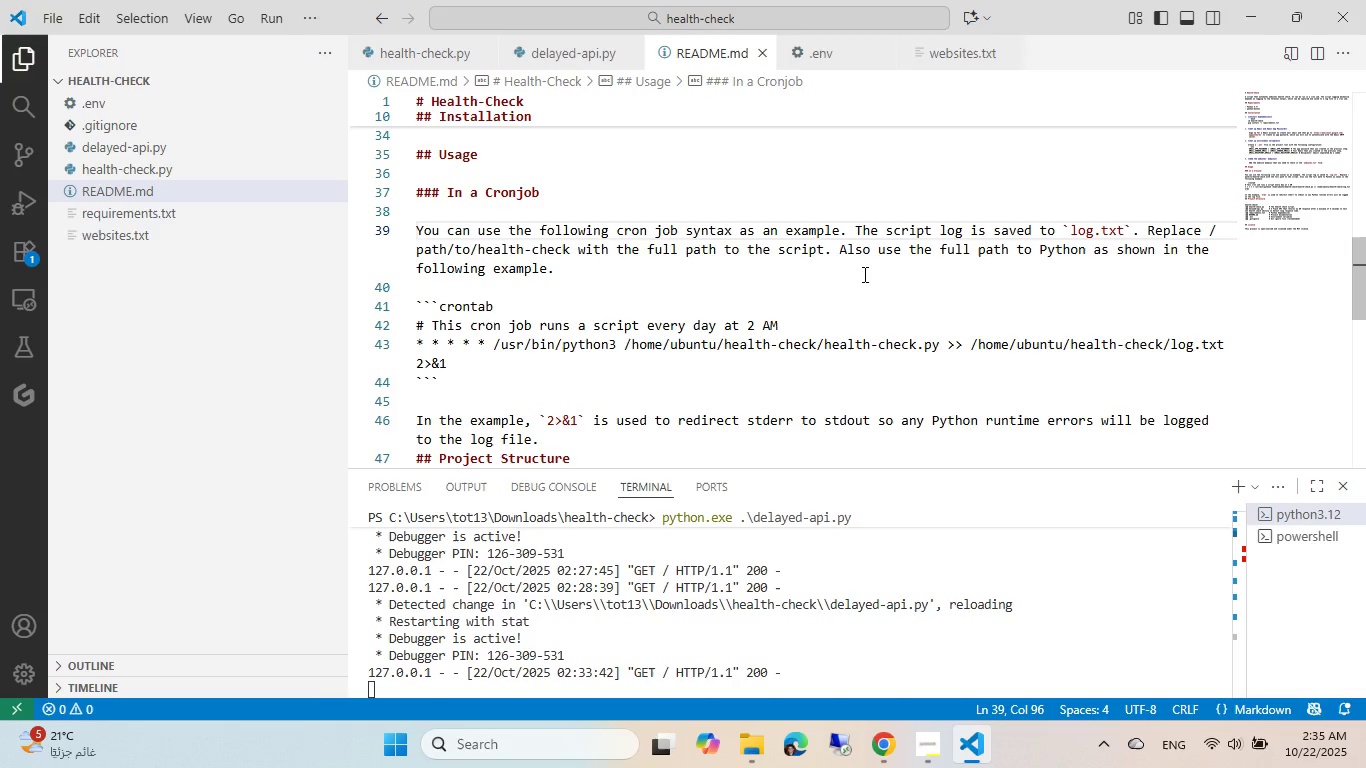 
key(Control+S)
 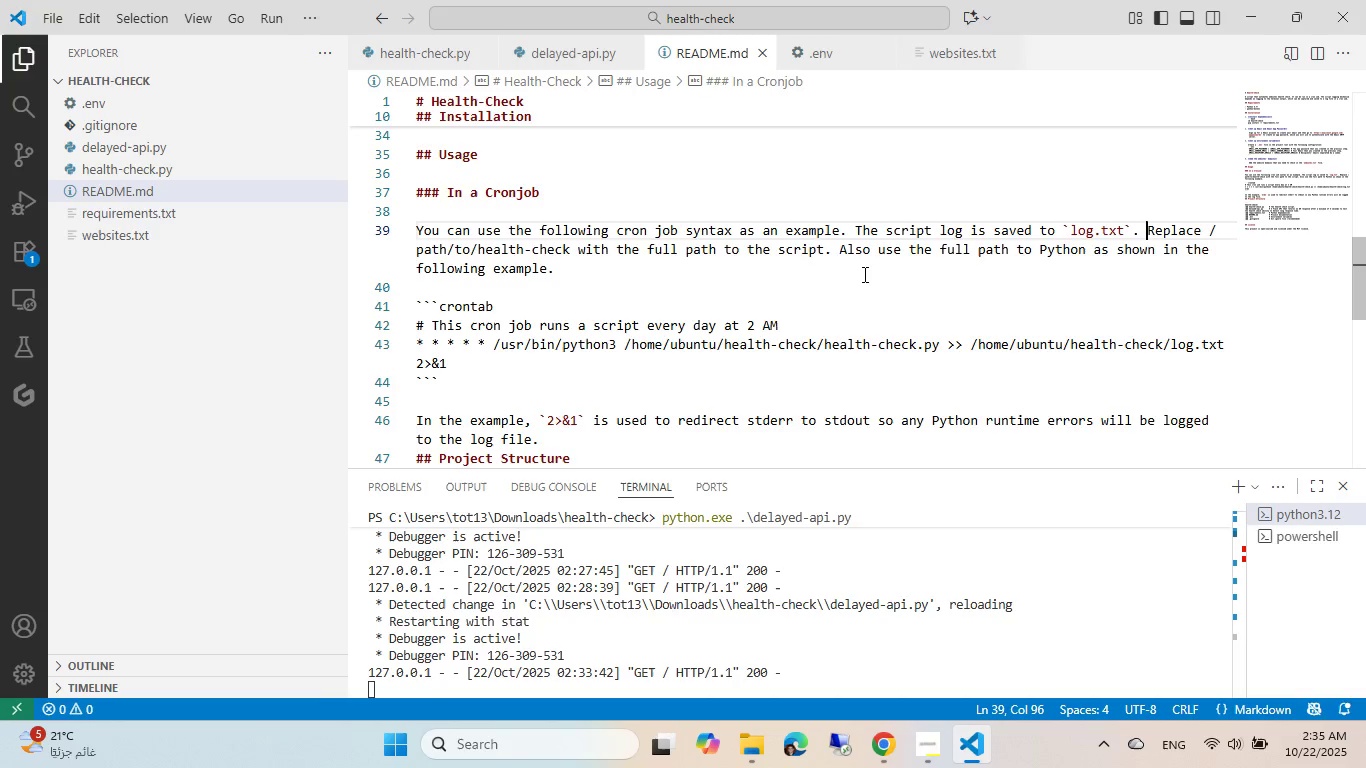 
scroll: coordinate [678, 255], scroll_direction: down, amount: 4.0
 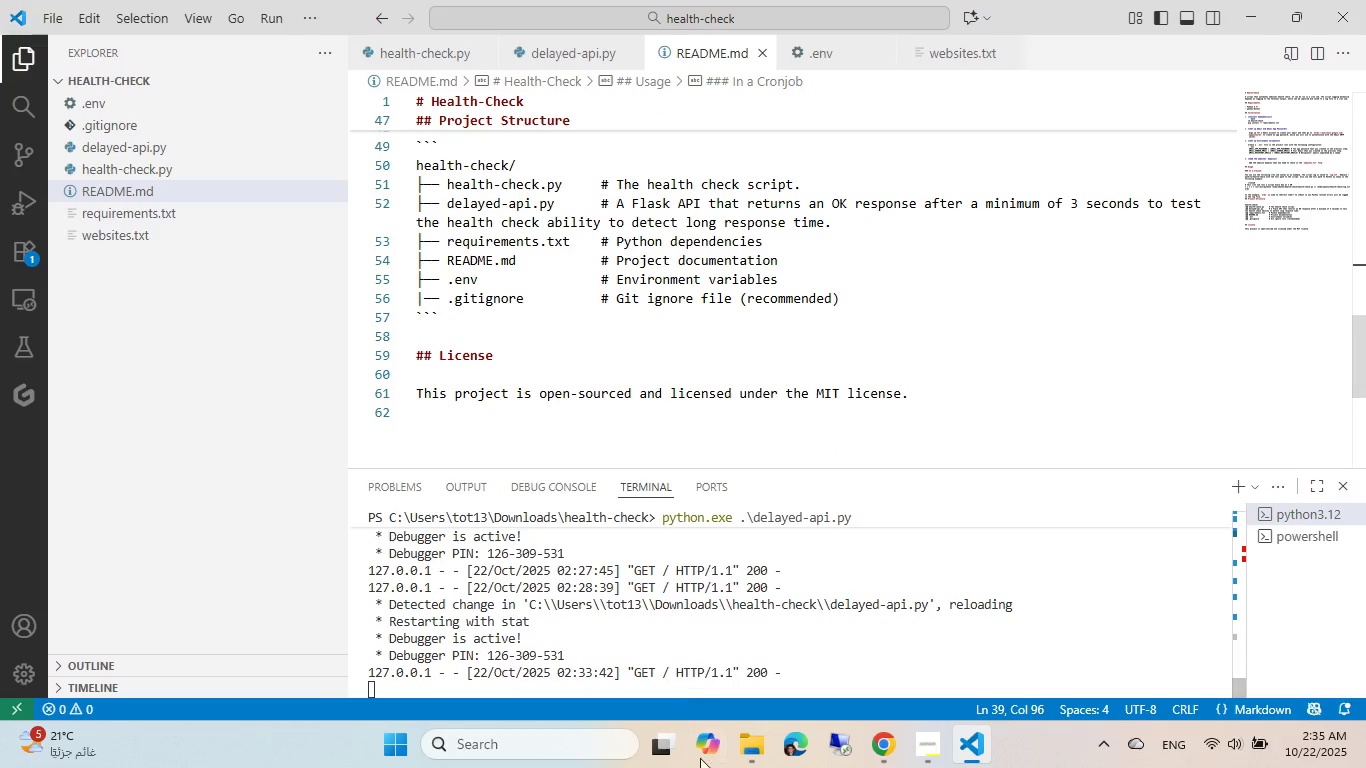 
left_click([566, 601])
 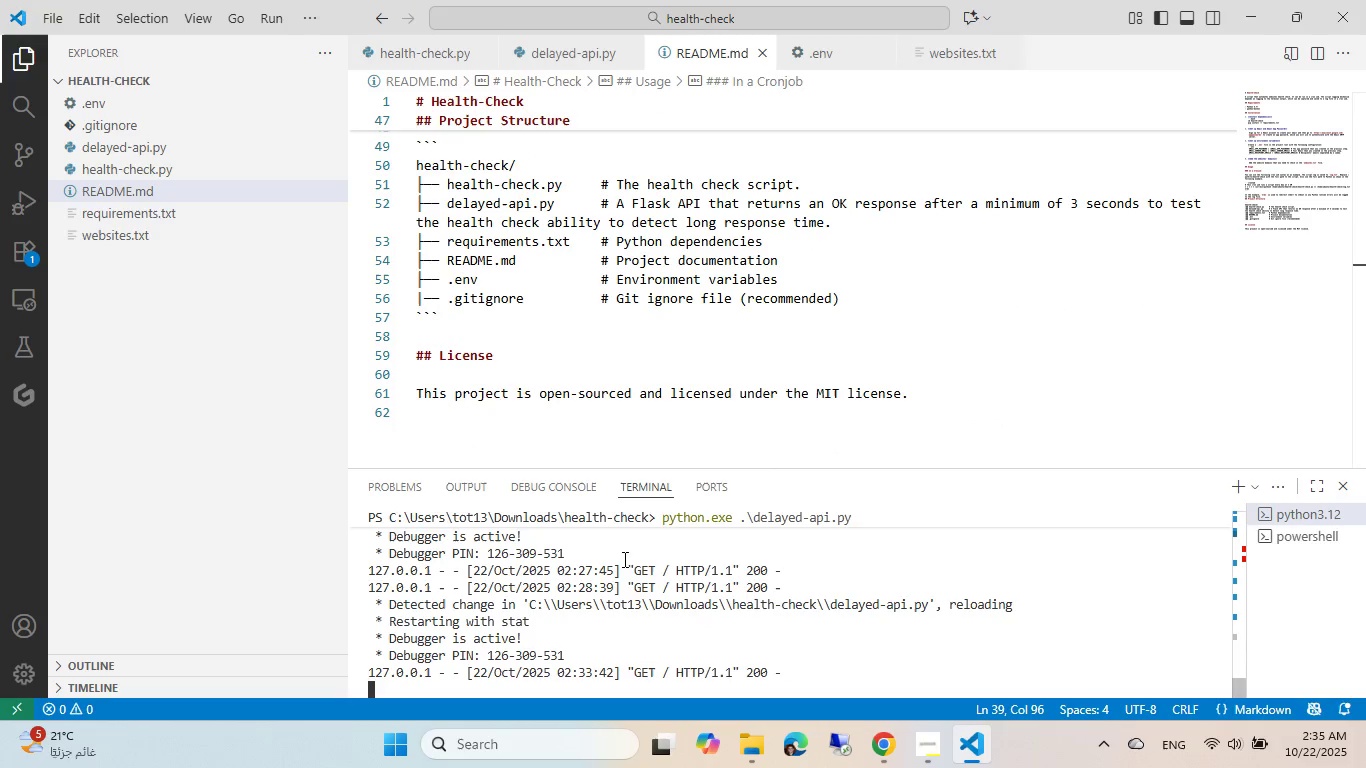 
key(Control+C)
 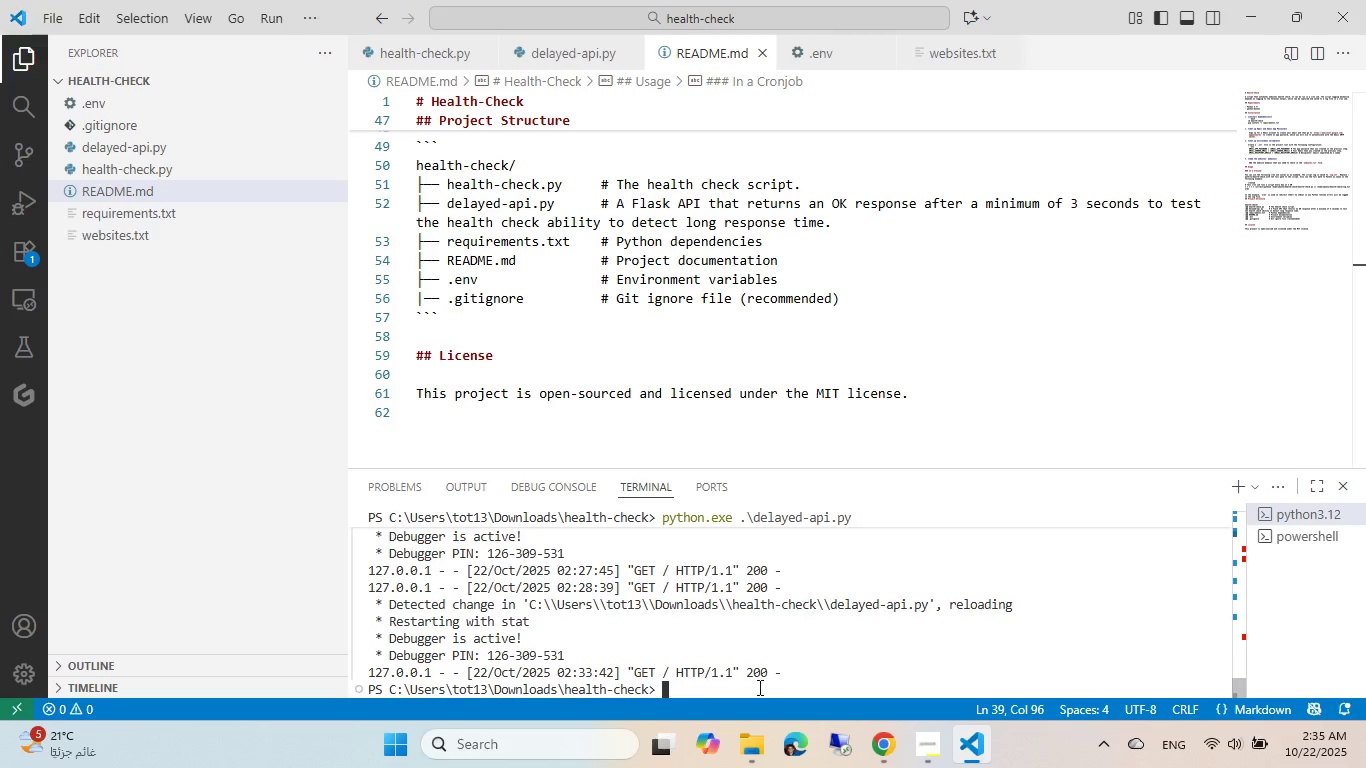 
left_click([742, 747])
 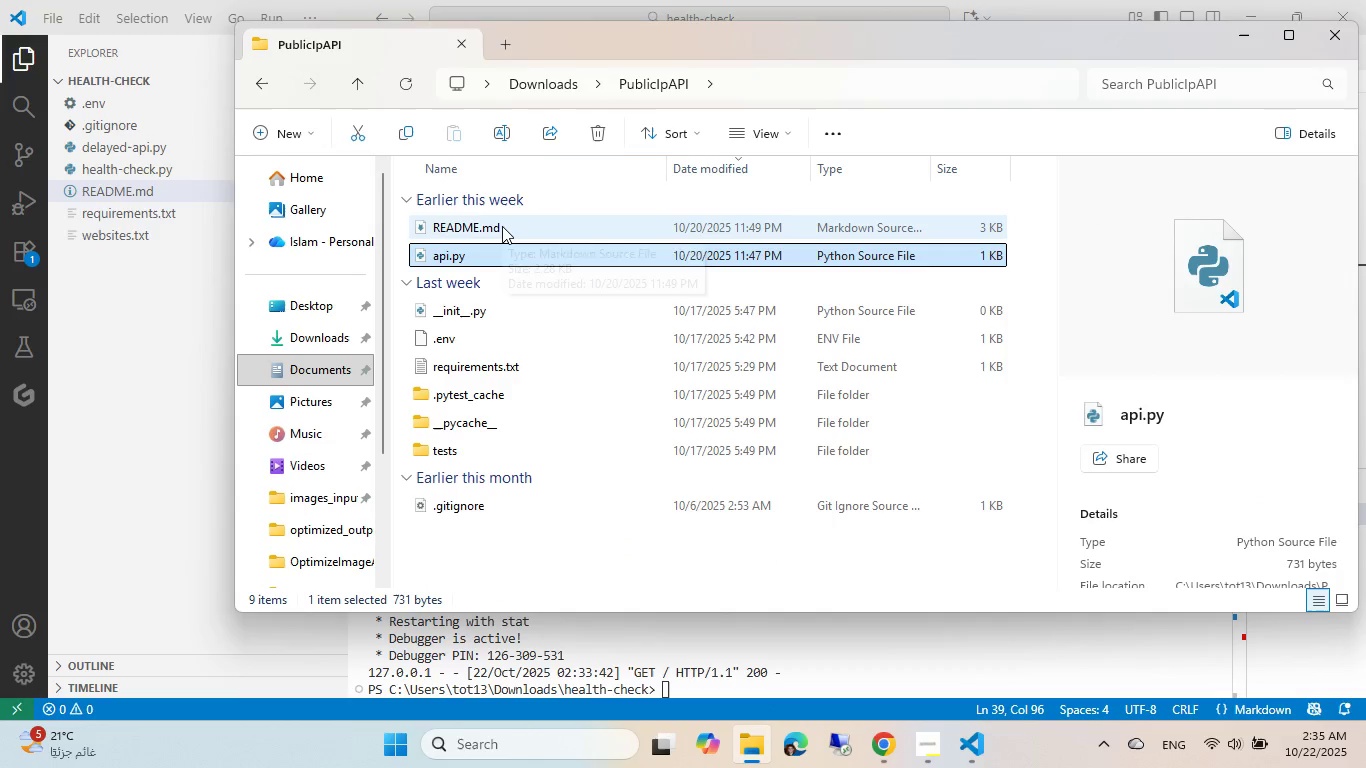 
double_click([502, 226])
 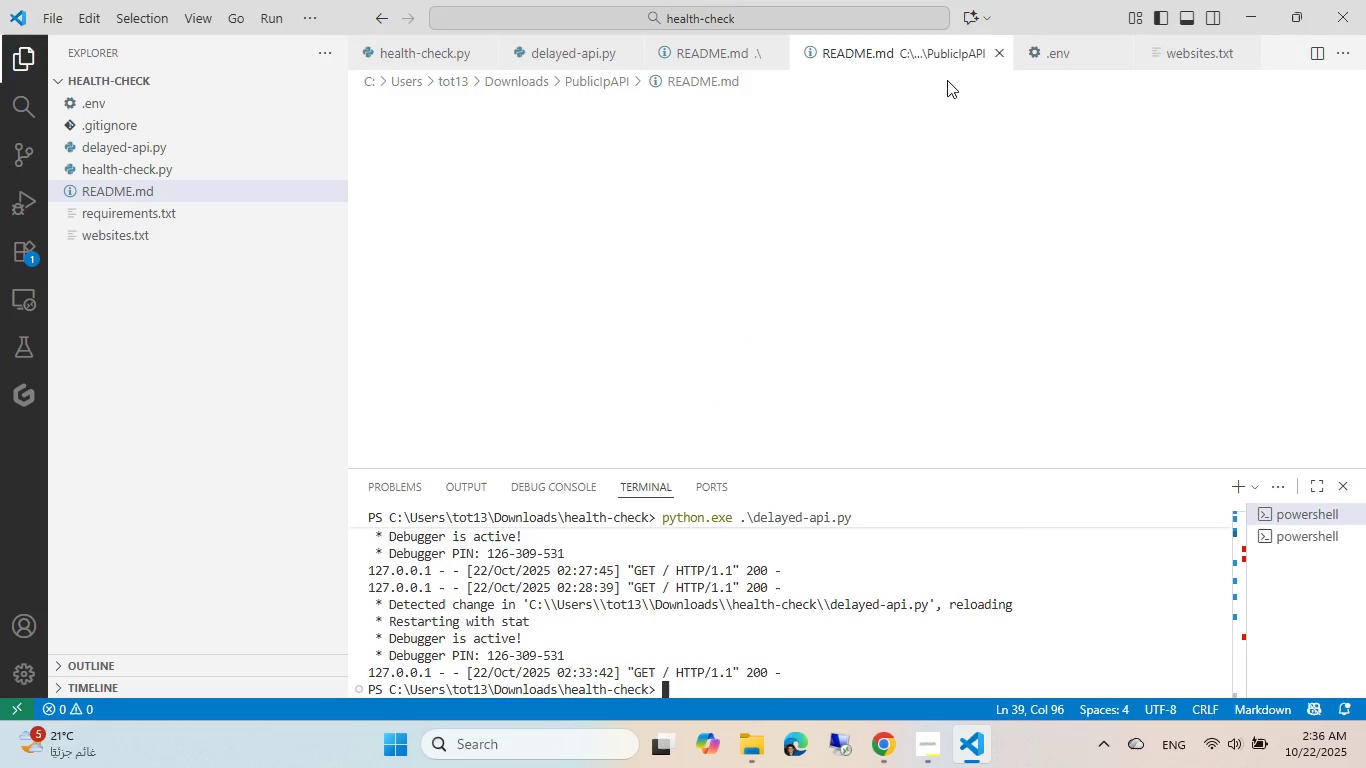 
left_click([995, 45])
 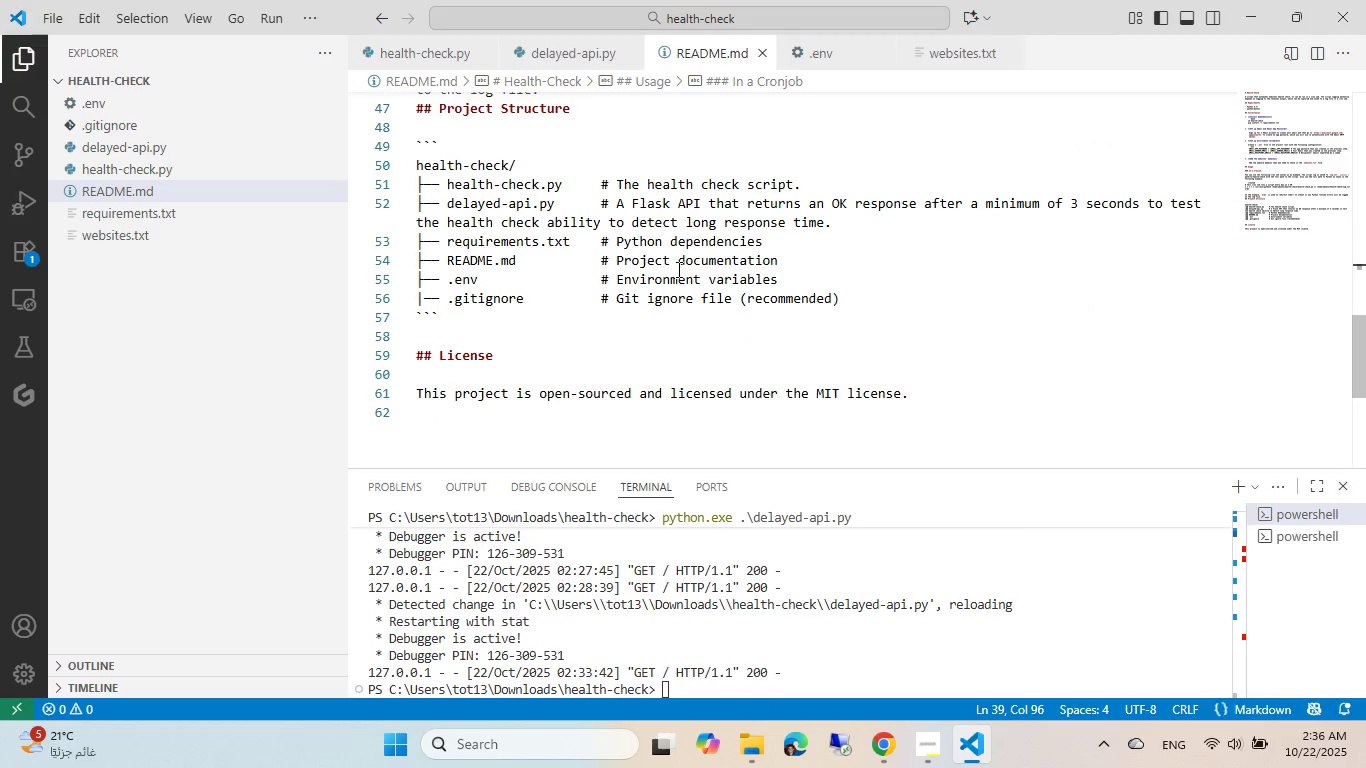 
key(Alt+AltLeft)
 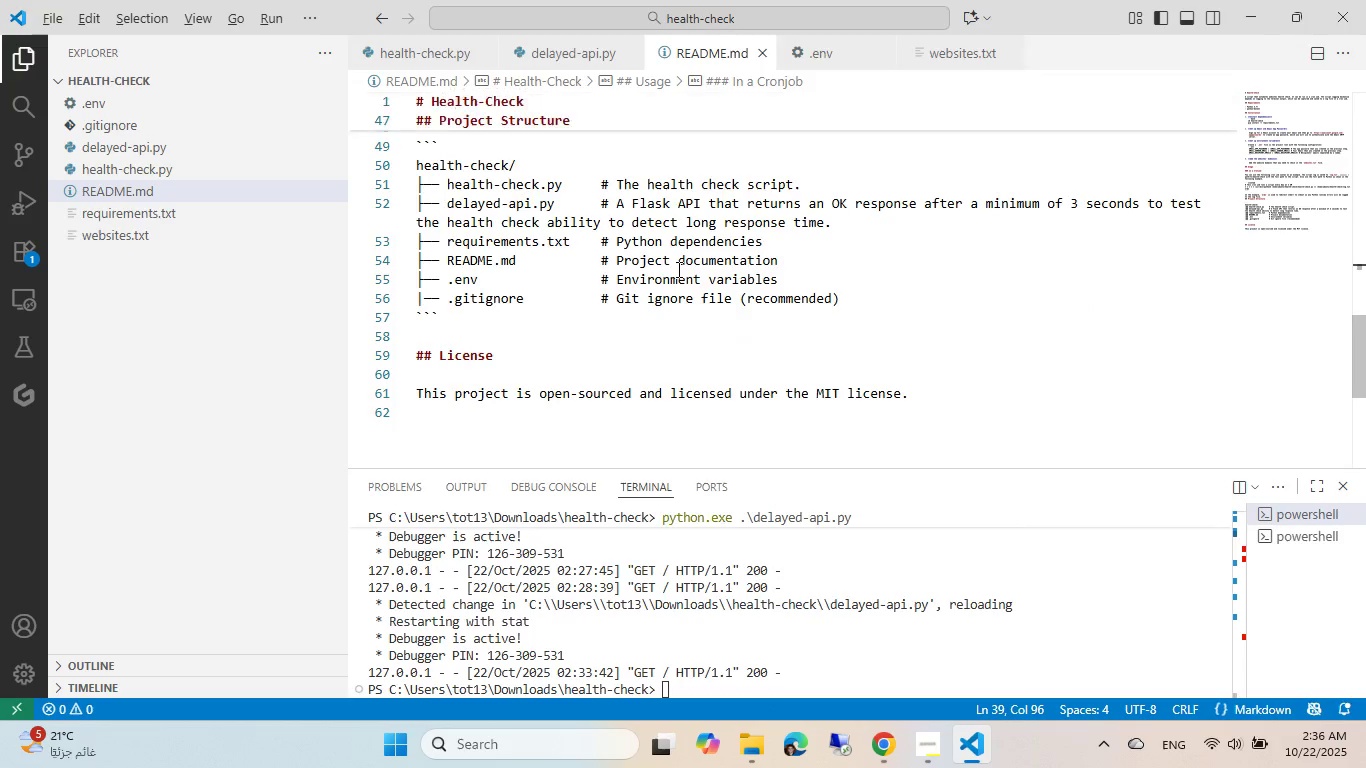 
key(Alt+Tab)
 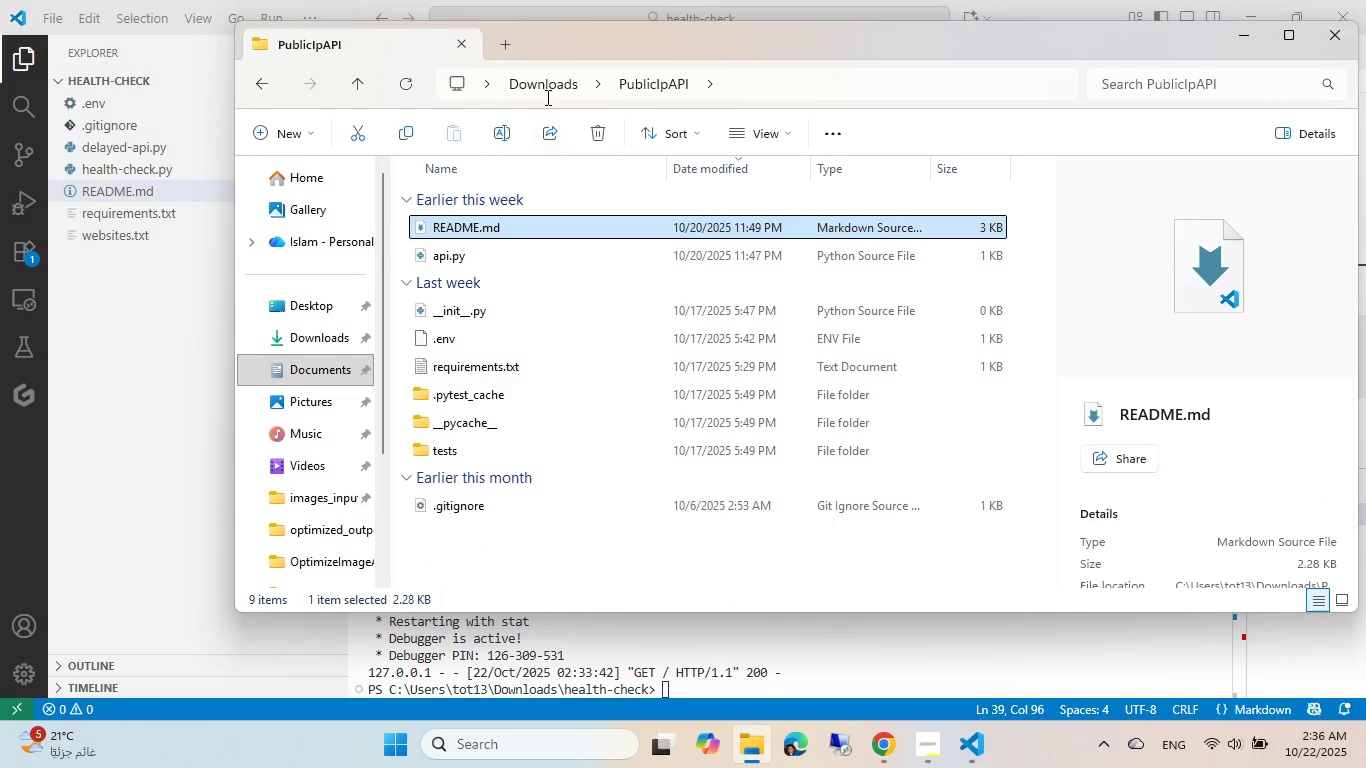 
left_click([548, 90])
 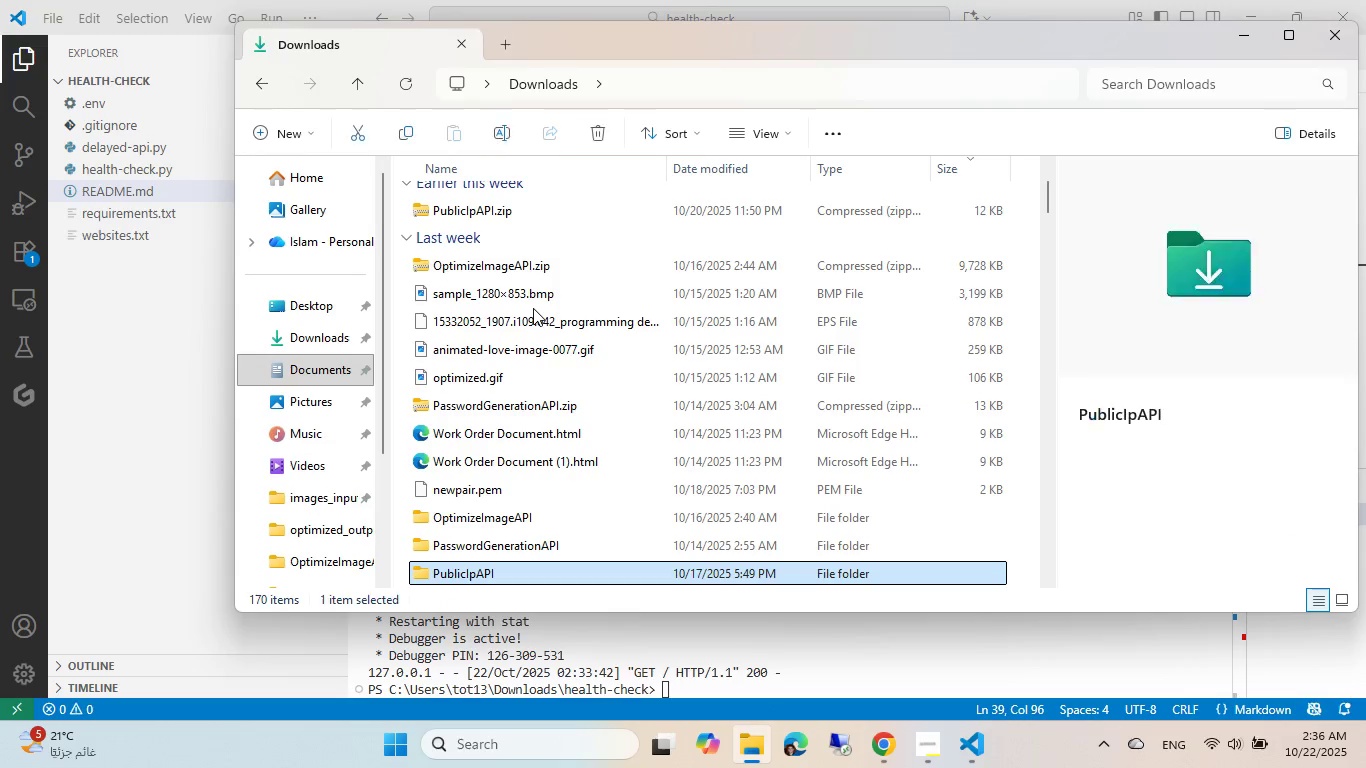 
scroll: coordinate [533, 308], scroll_direction: up, amount: 15.0
 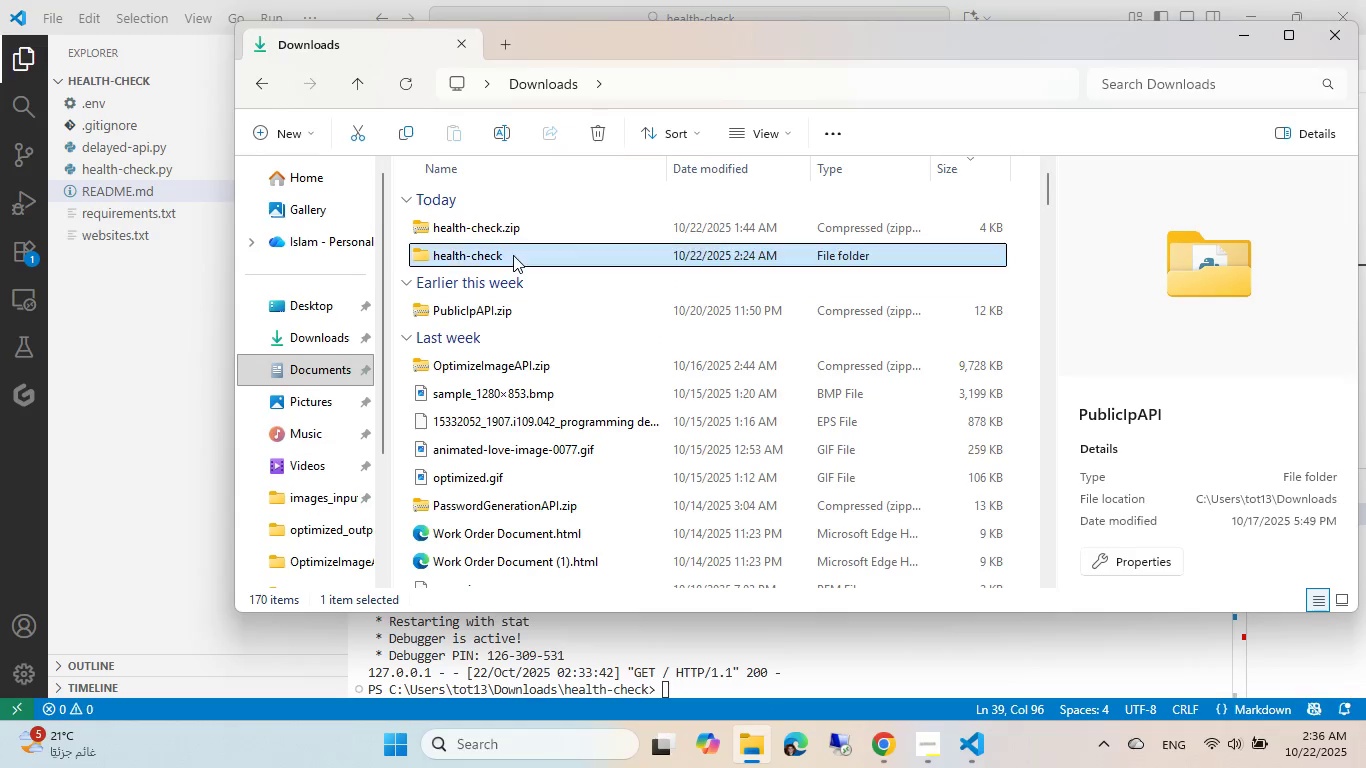 
double_click([513, 255])
 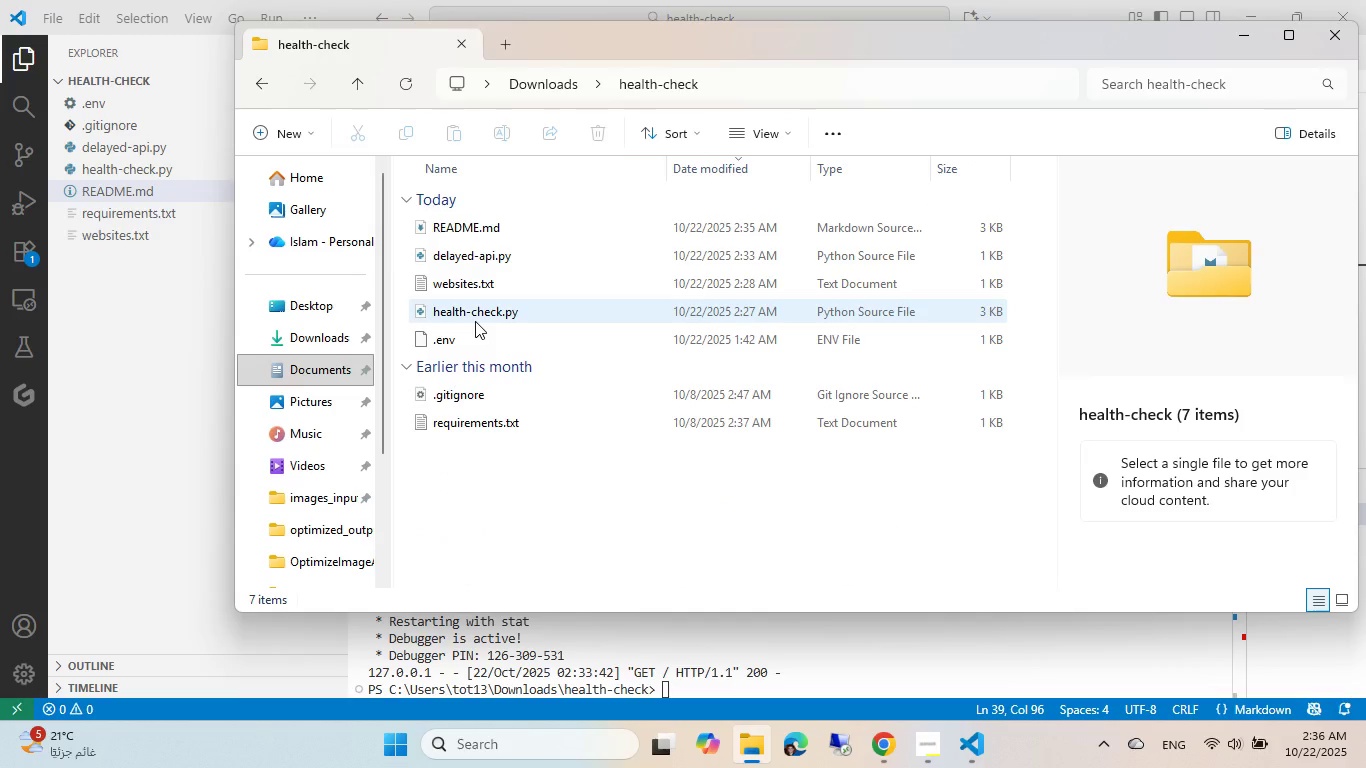 
right_click([455, 226])
 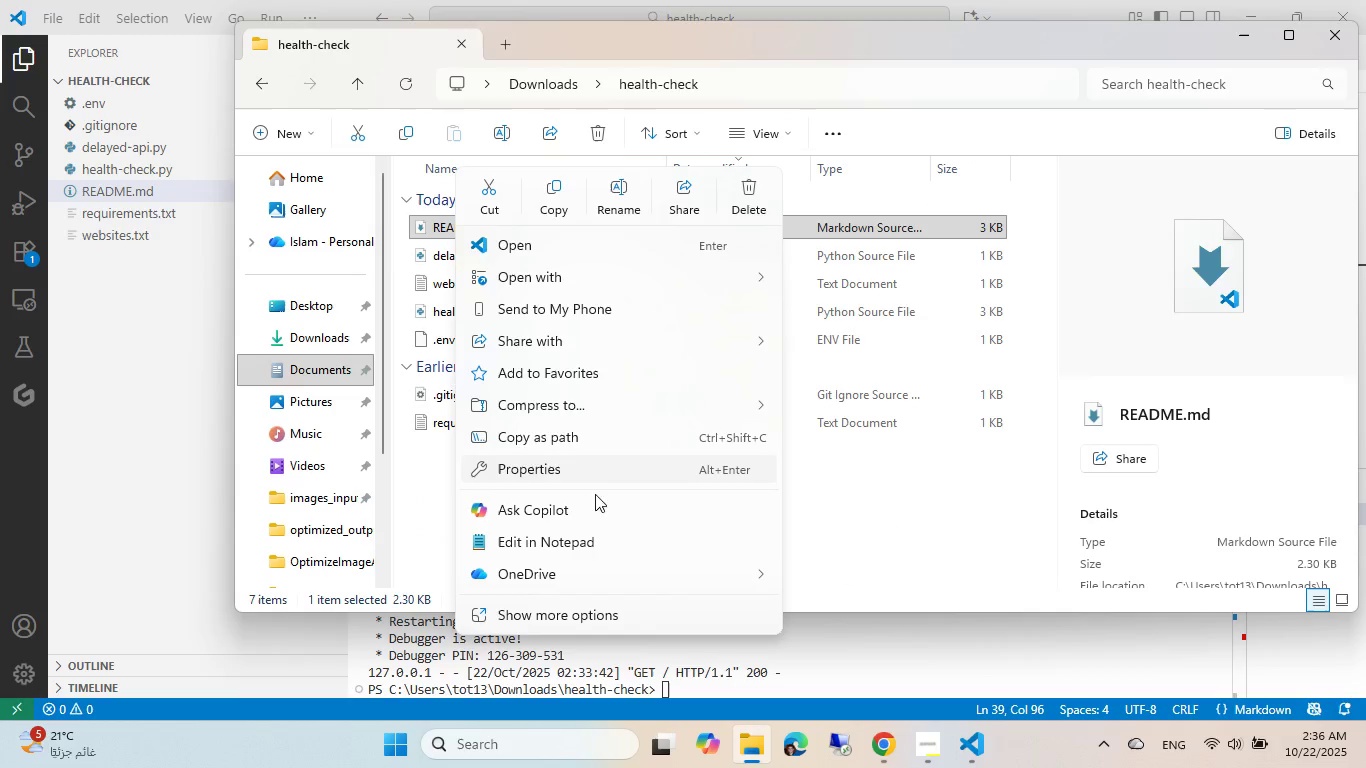 
left_click([587, 537])
 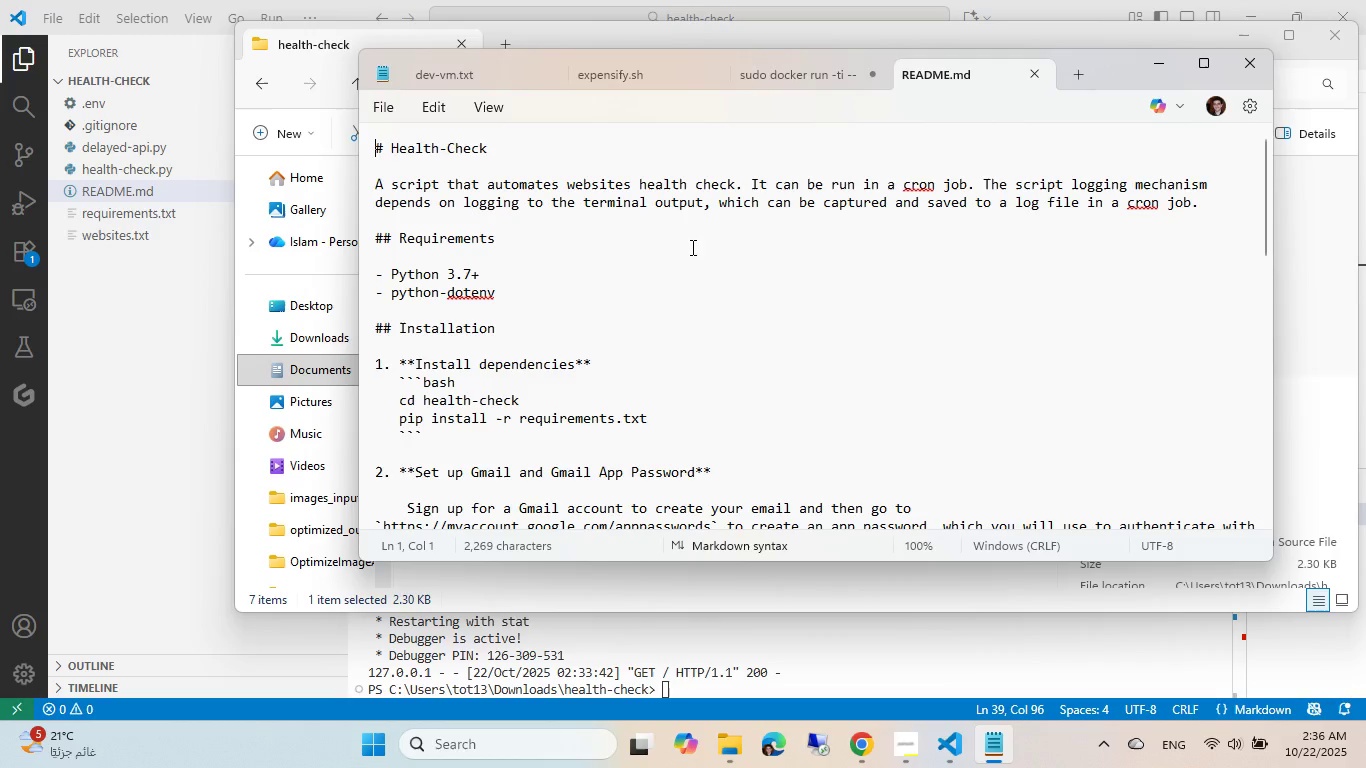 
wait(5.96)
 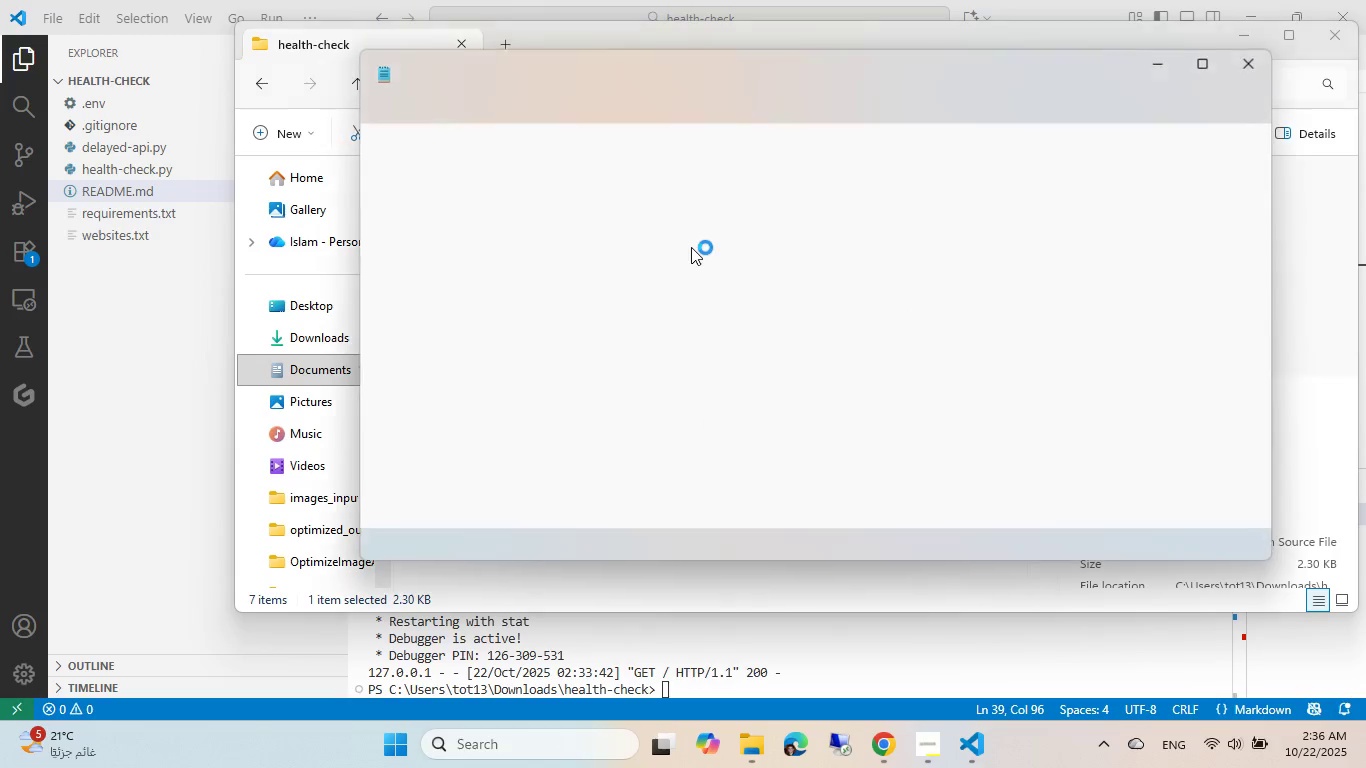 
left_click([691, 247])
 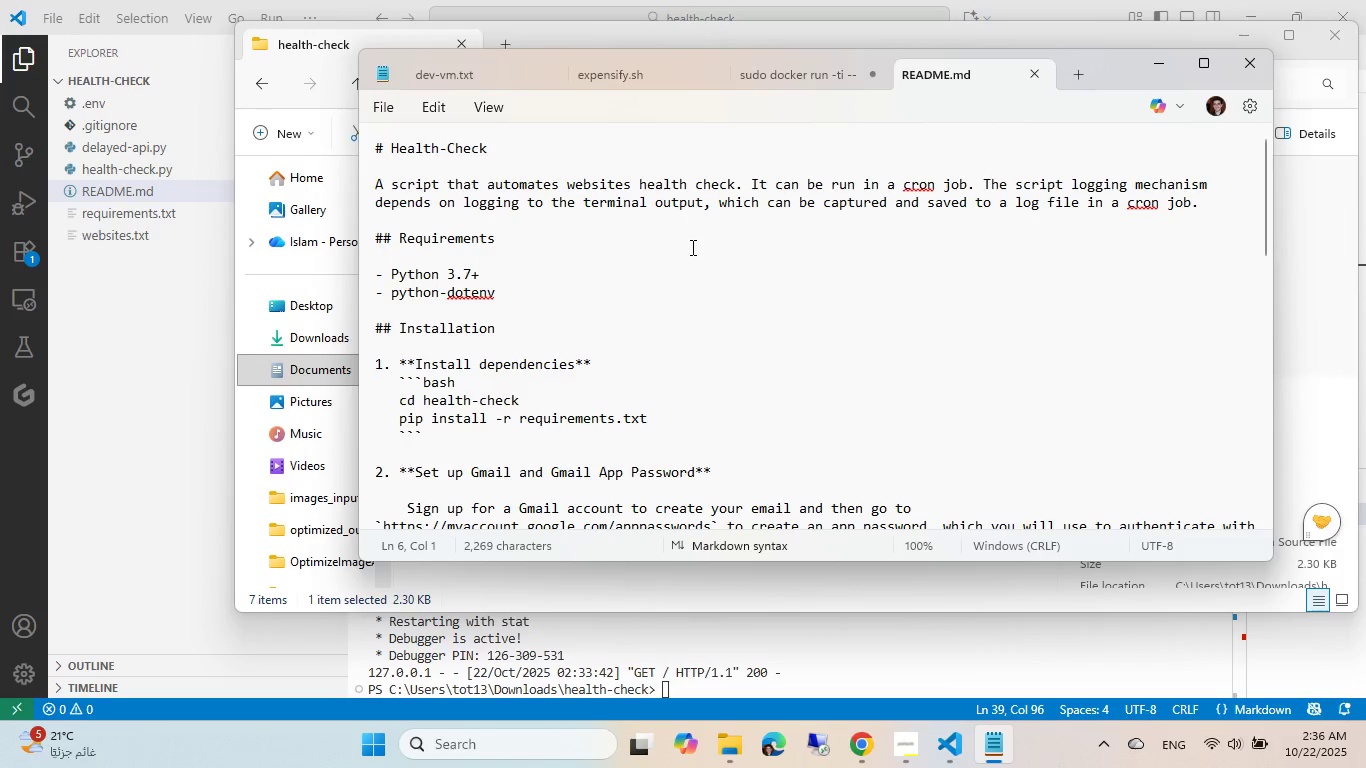 
wait(5.4)
 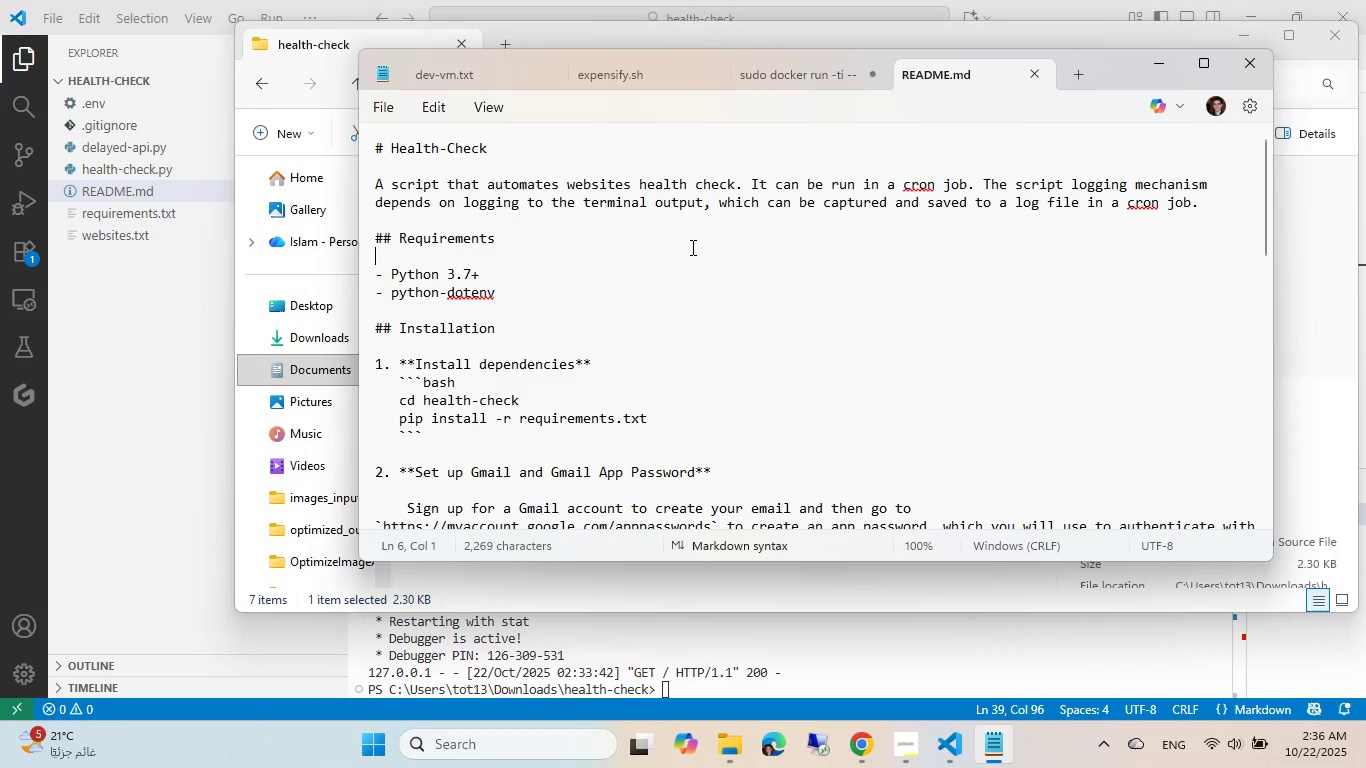 
scroll: coordinate [745, 265], scroll_direction: up, amount: 3.0
 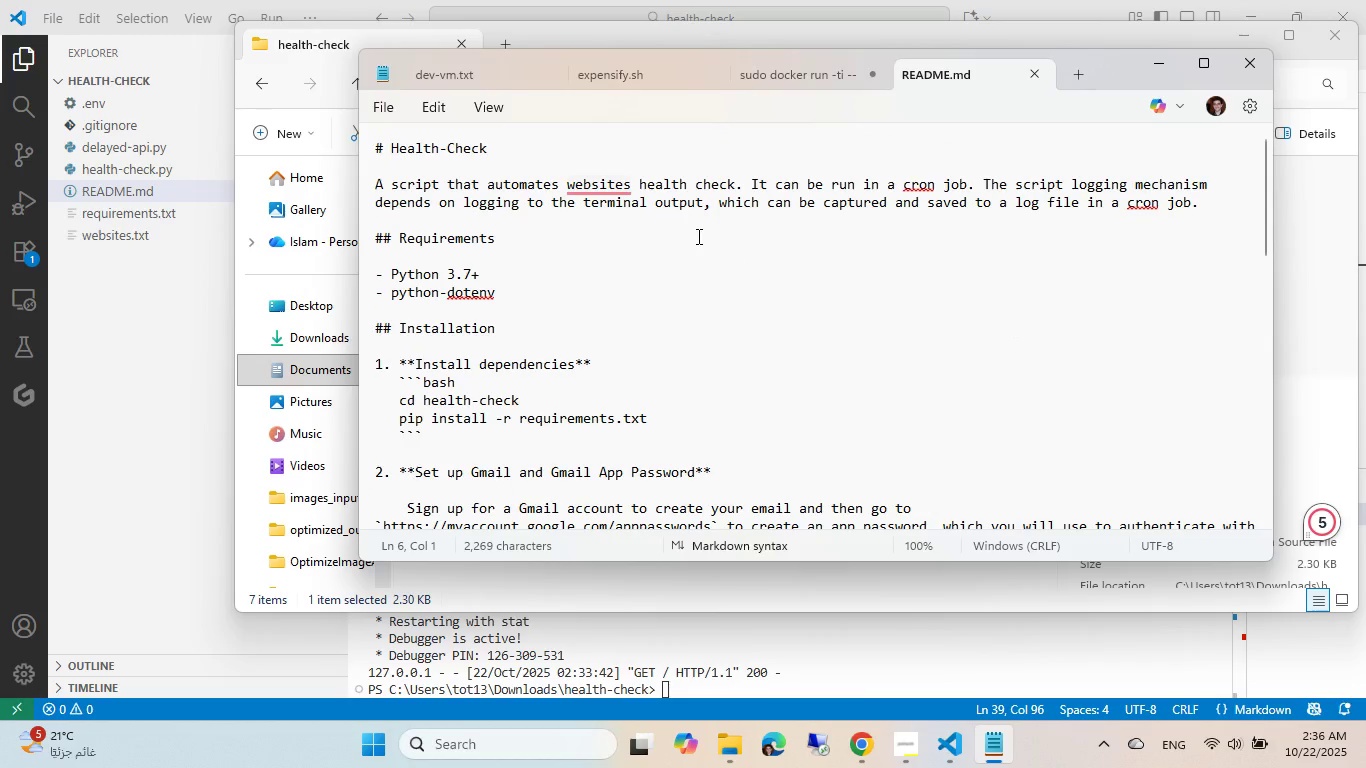 
mouse_move([600, 211])
 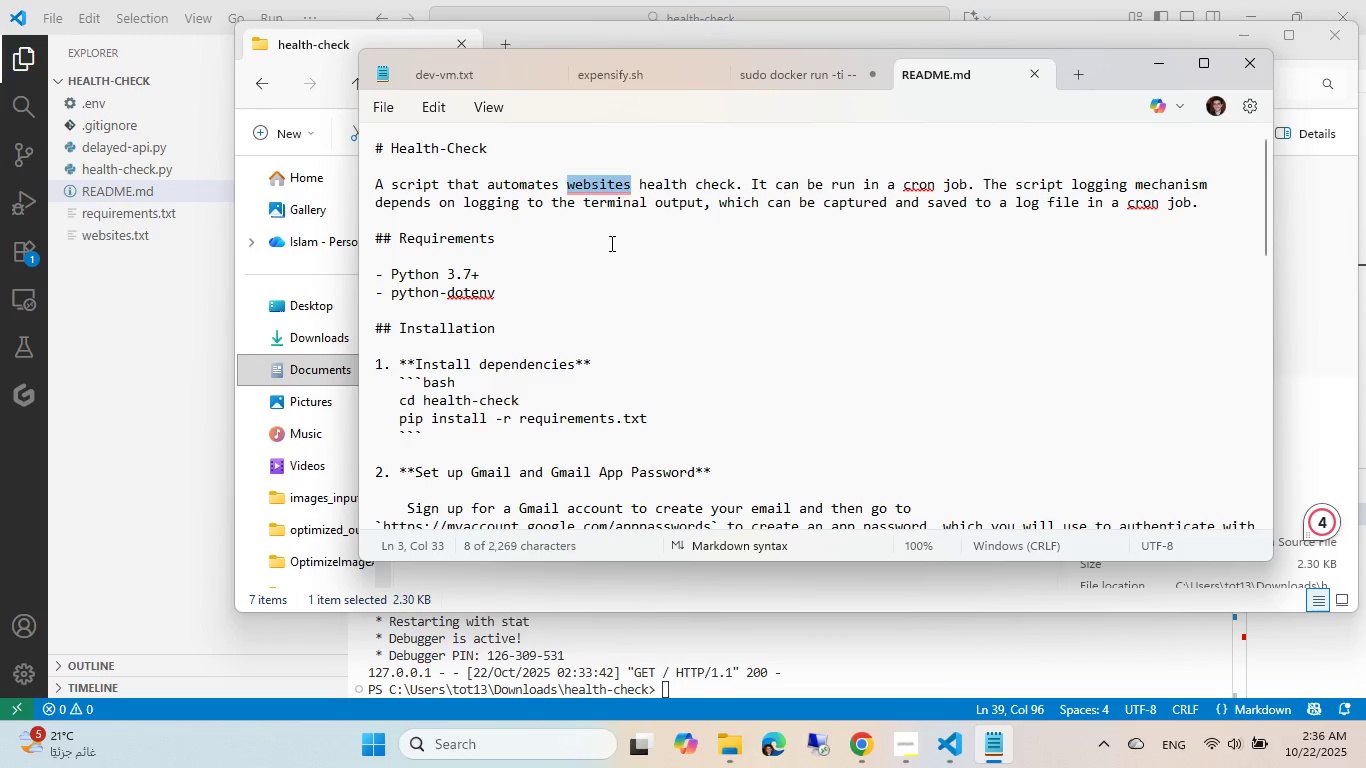 
key(Control+ControlRight)
 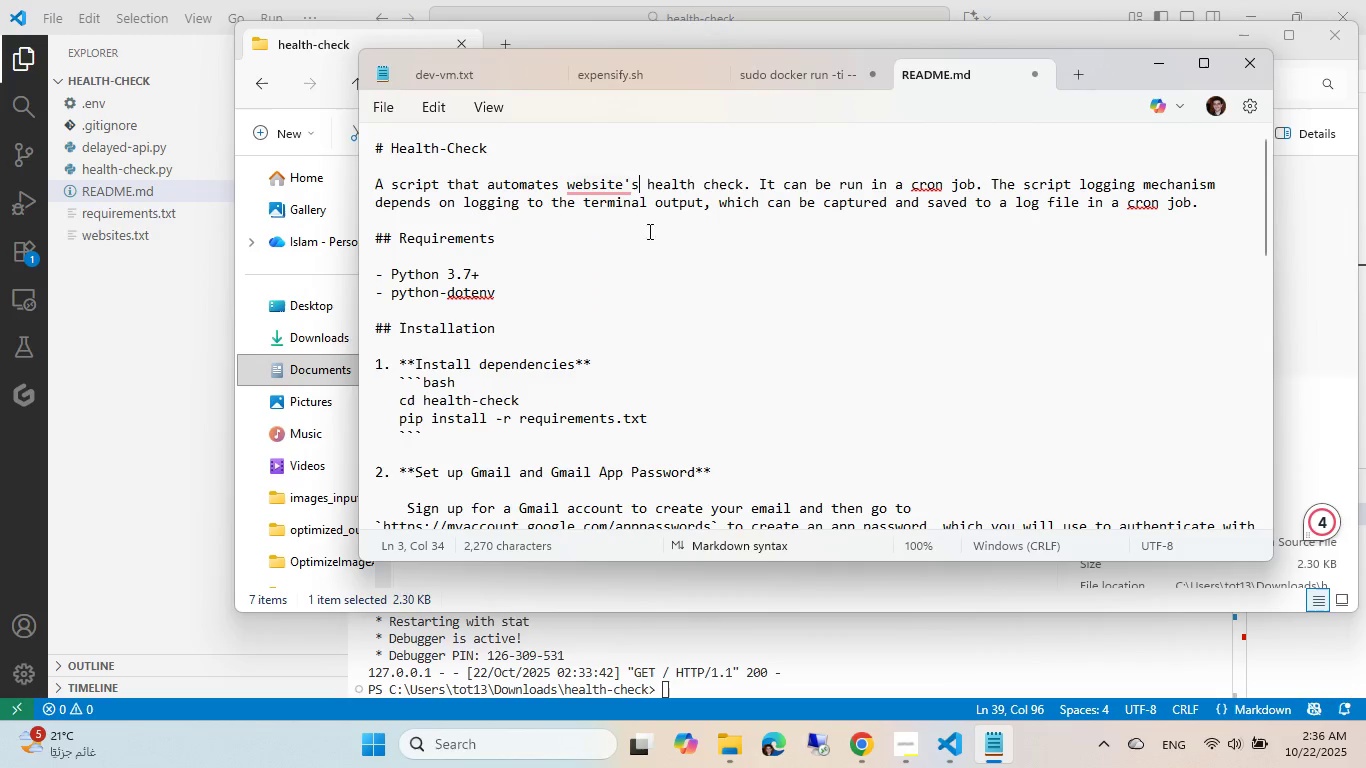 
key(Control+V)
 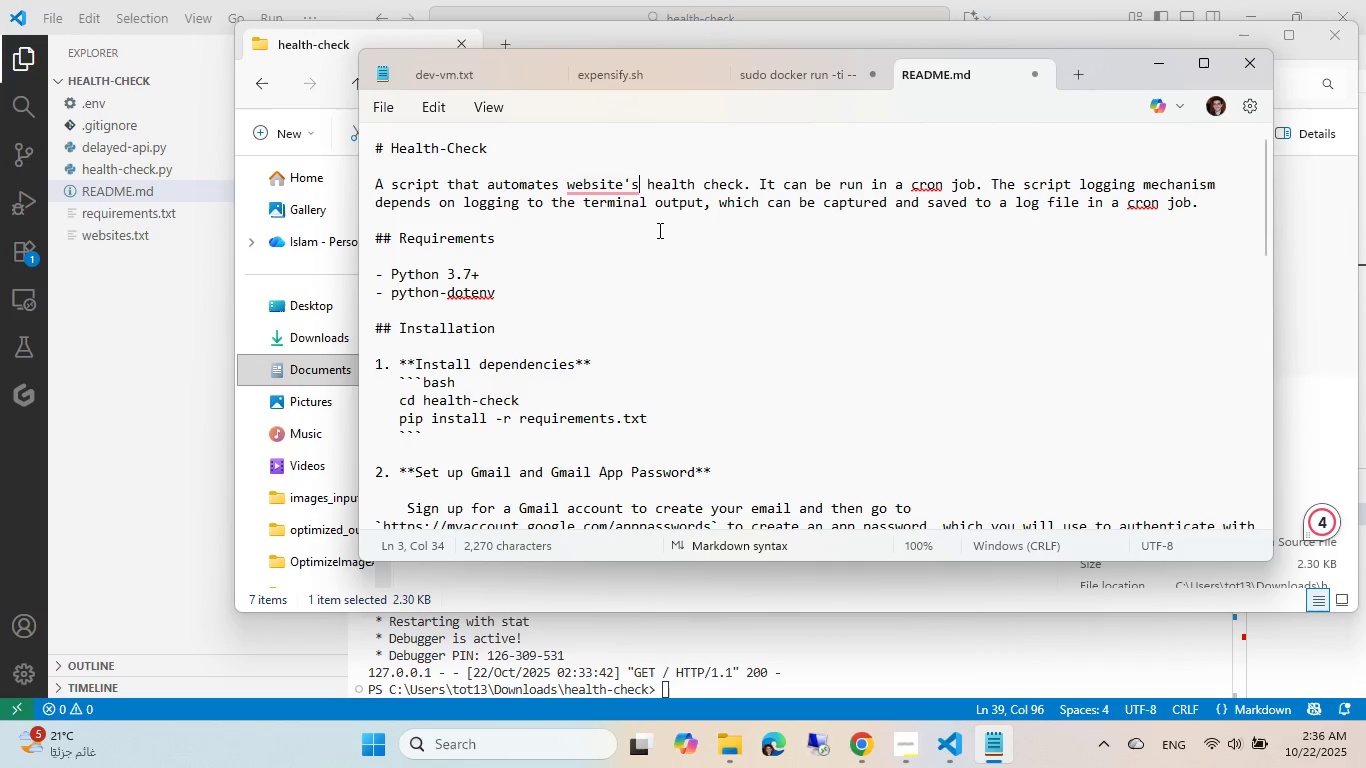 
mouse_move([627, 185])
 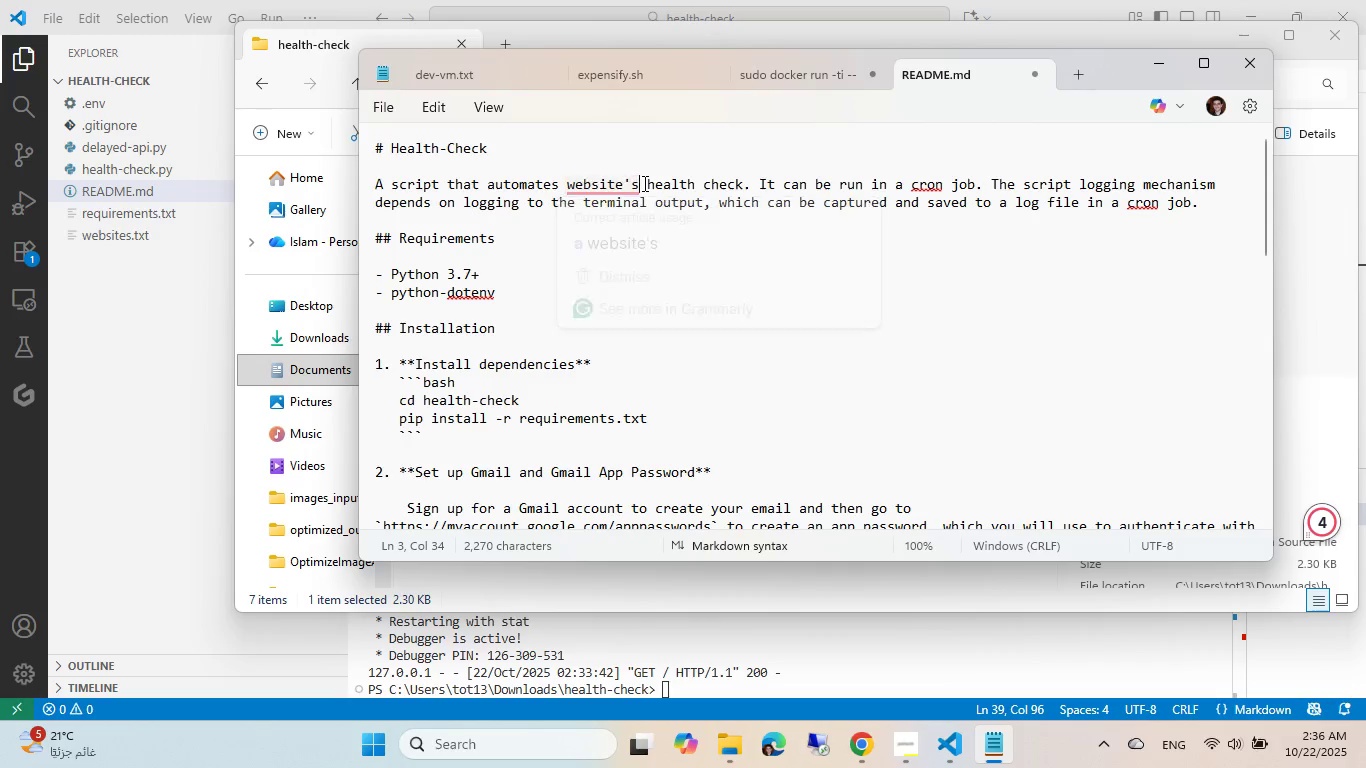 
left_click([643, 183])
 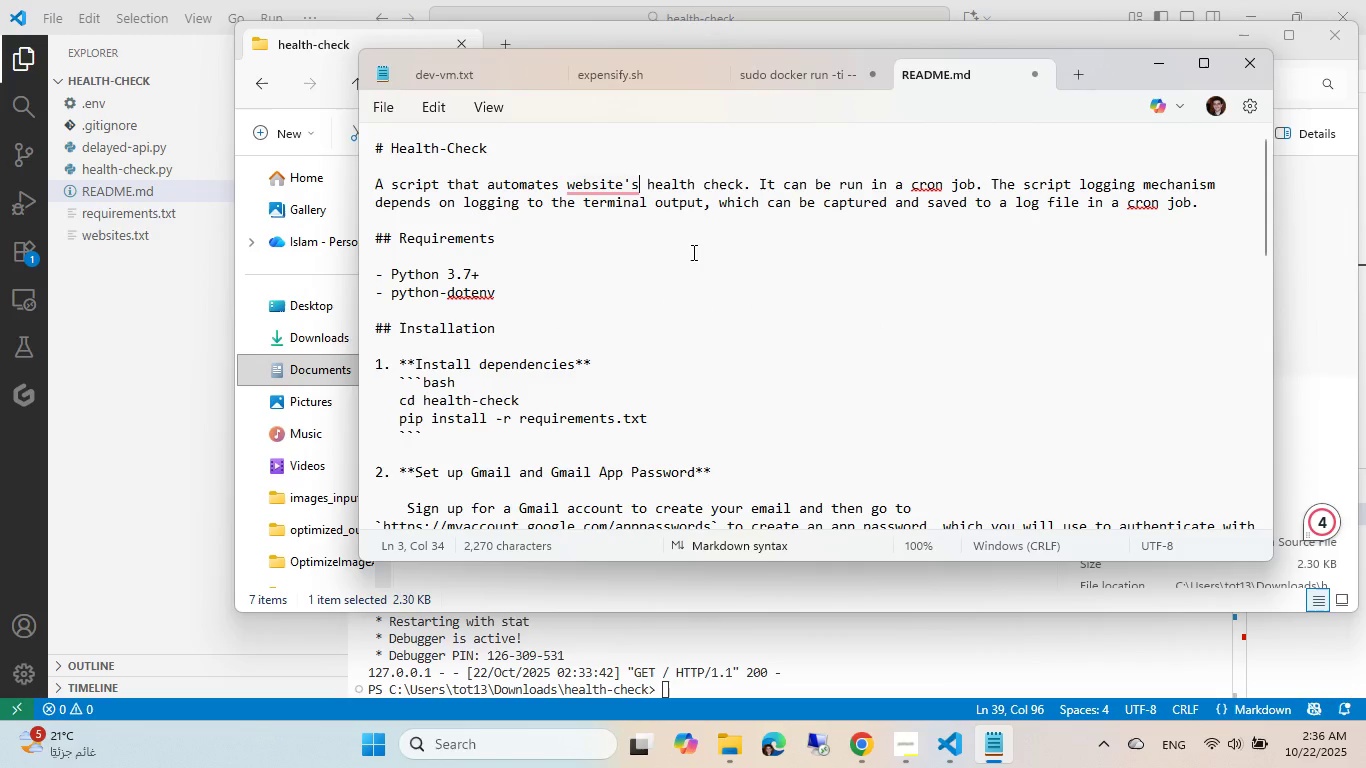 
key(Control+Z)
 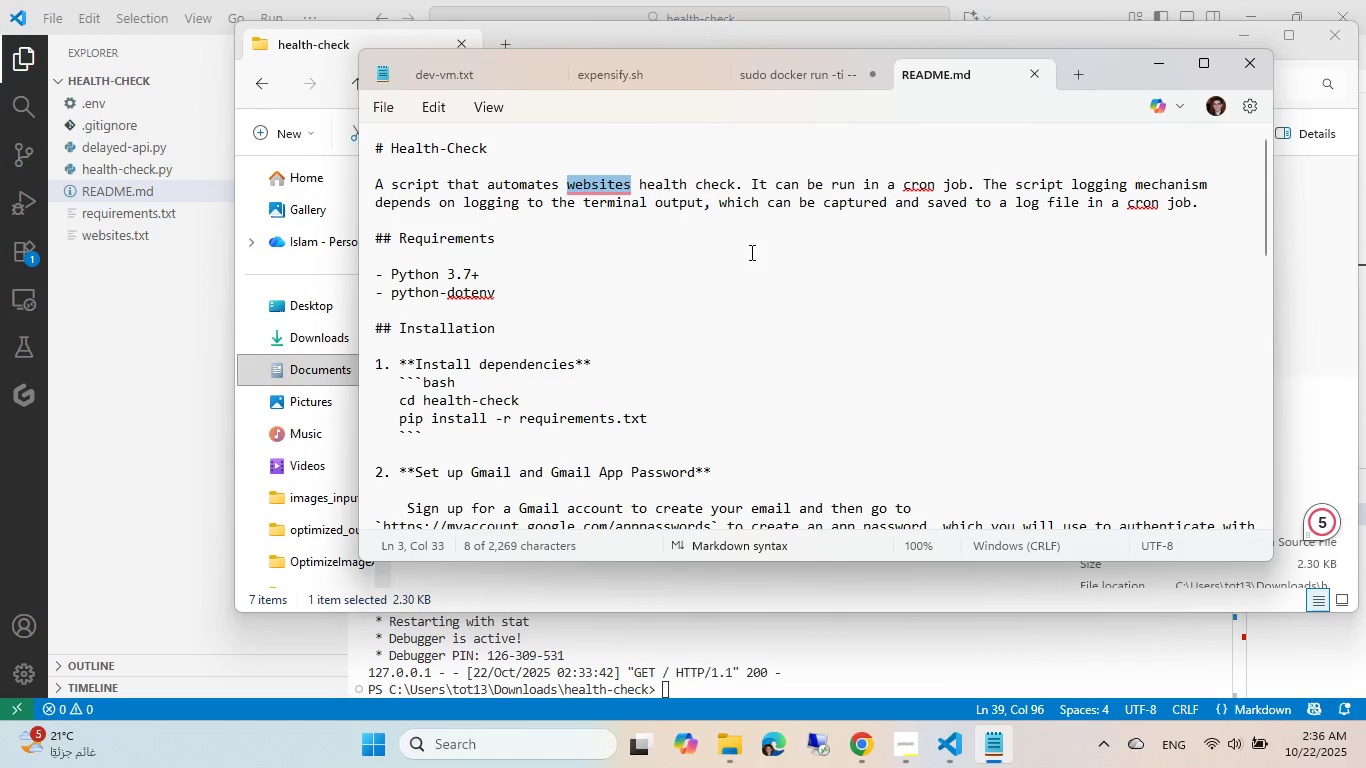 
key(ArrowRight)
 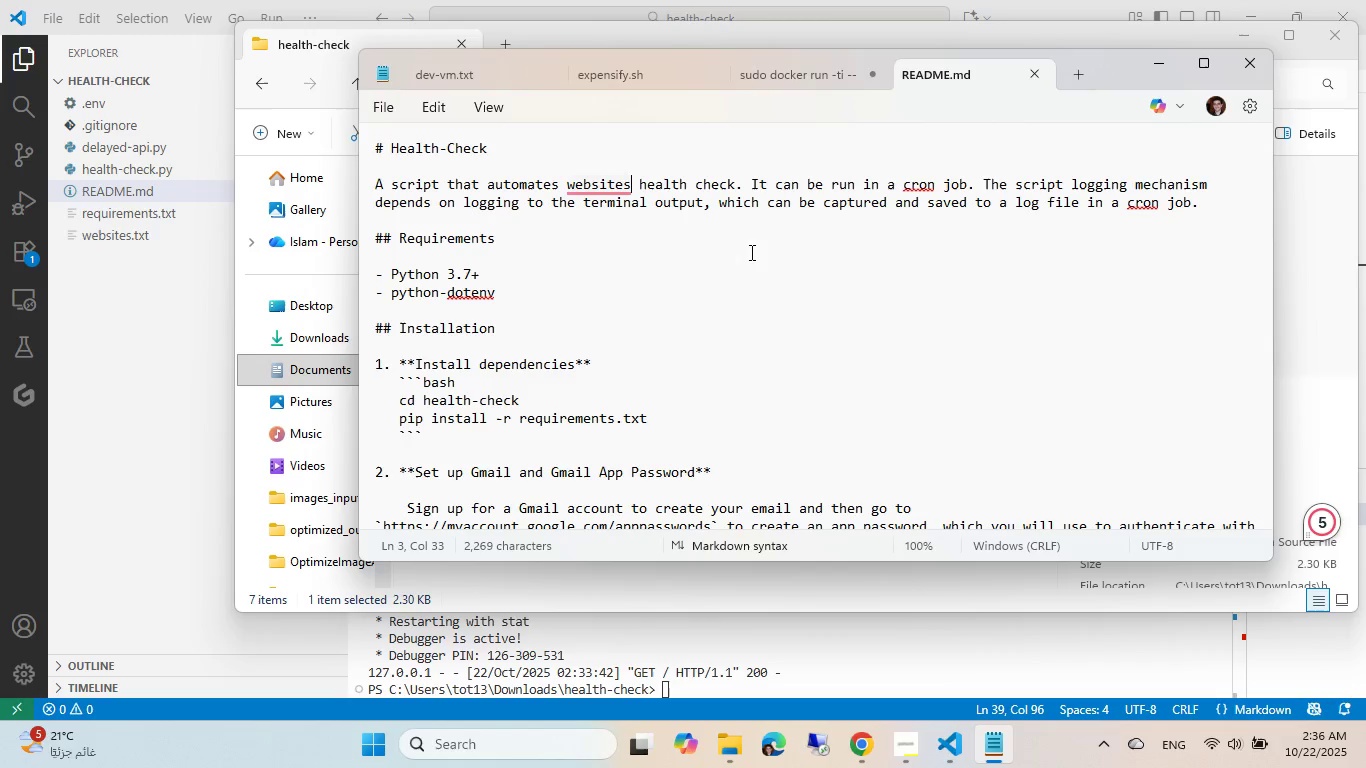 
key(Backspace)
 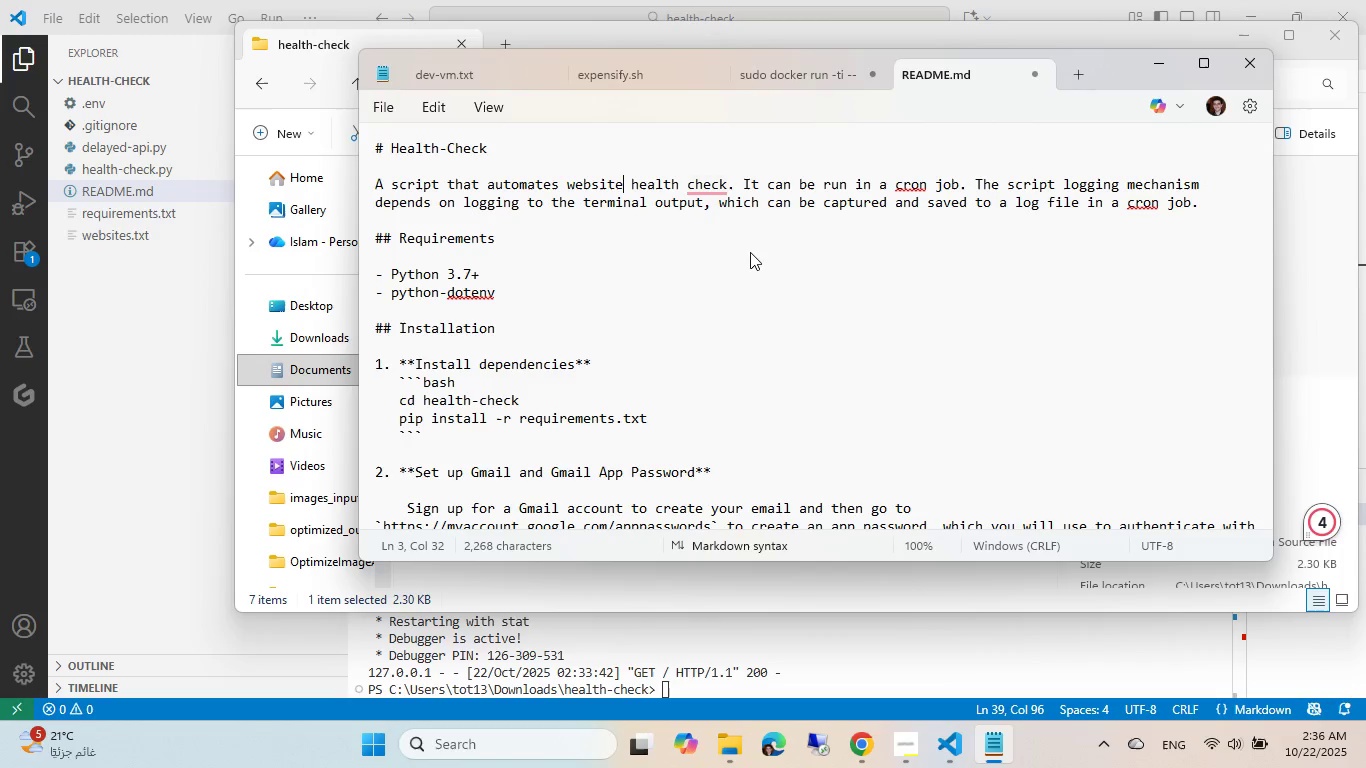 
wait(8.61)
 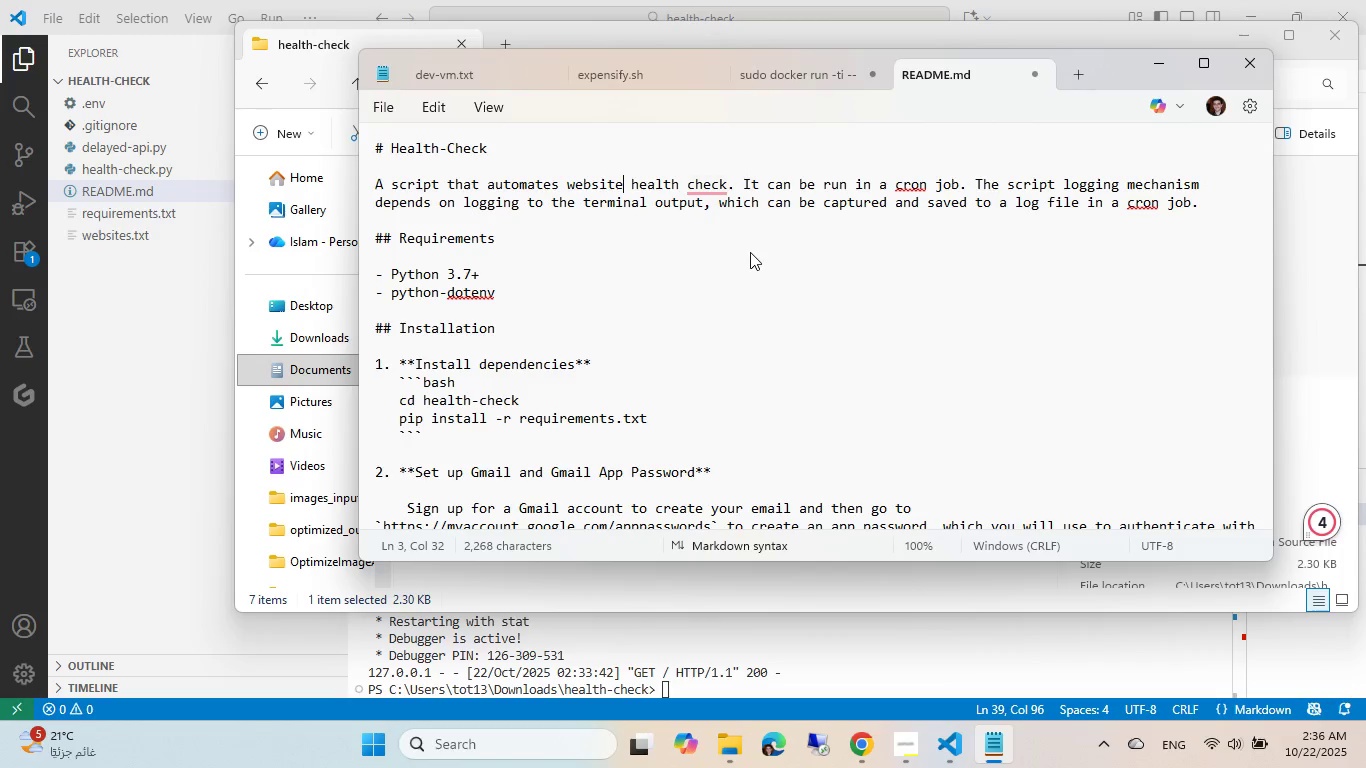 
key(Control+ArrowRight)
 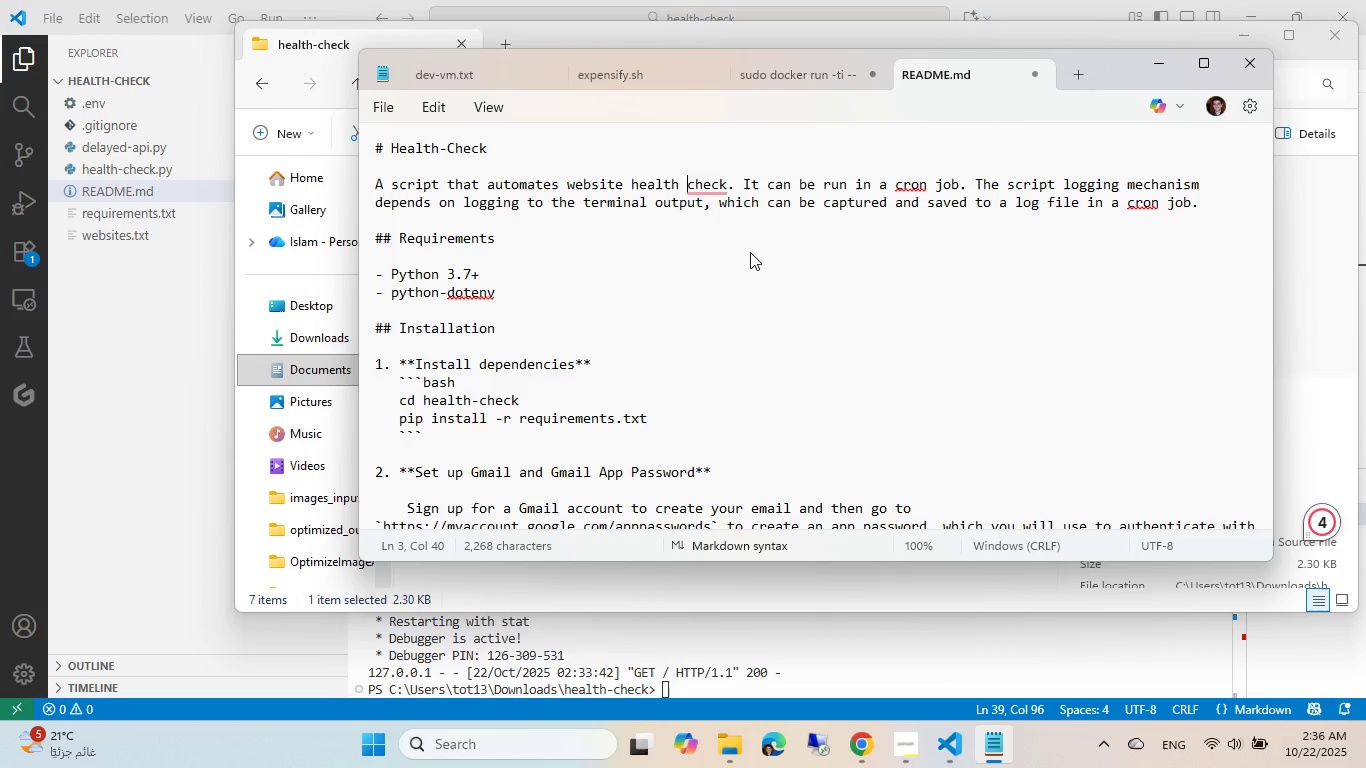 
key(Control+ArrowRight)
 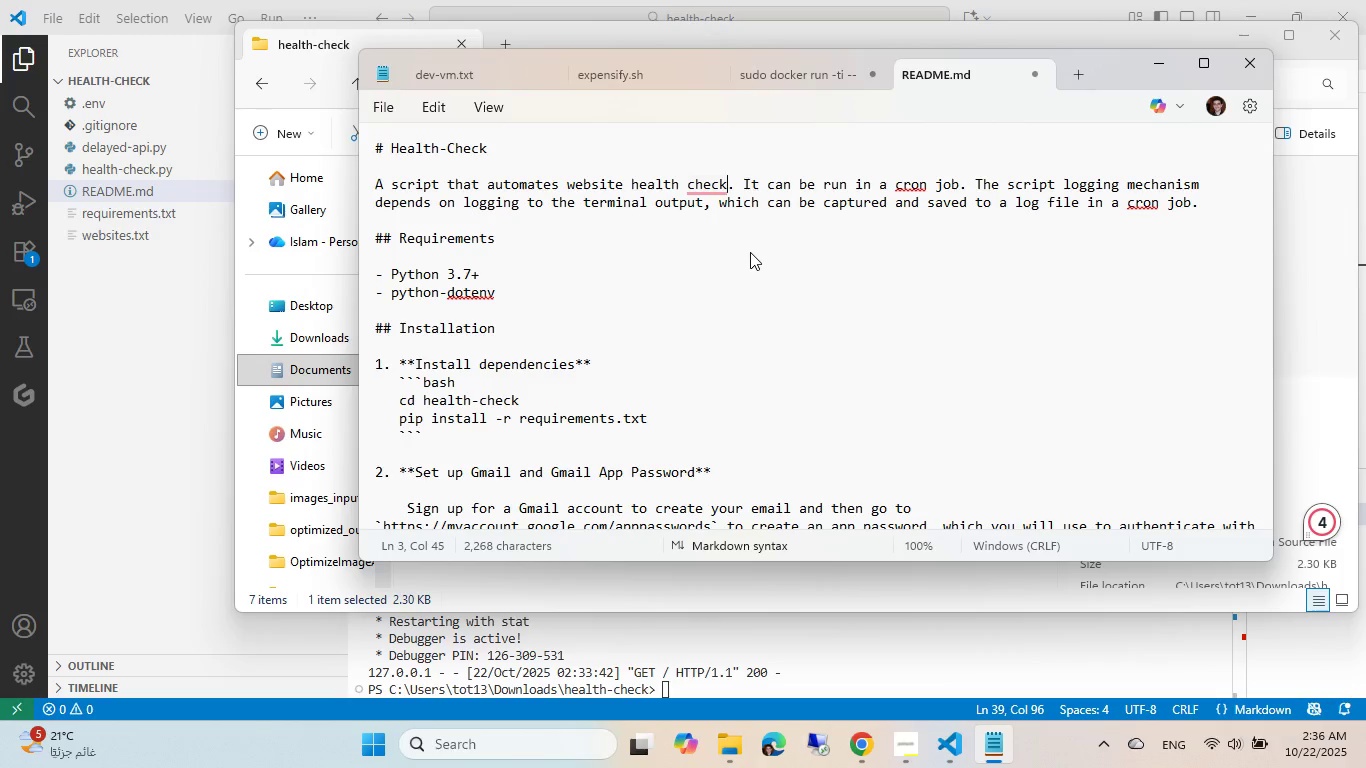 
key(Control+ArrowRight)
 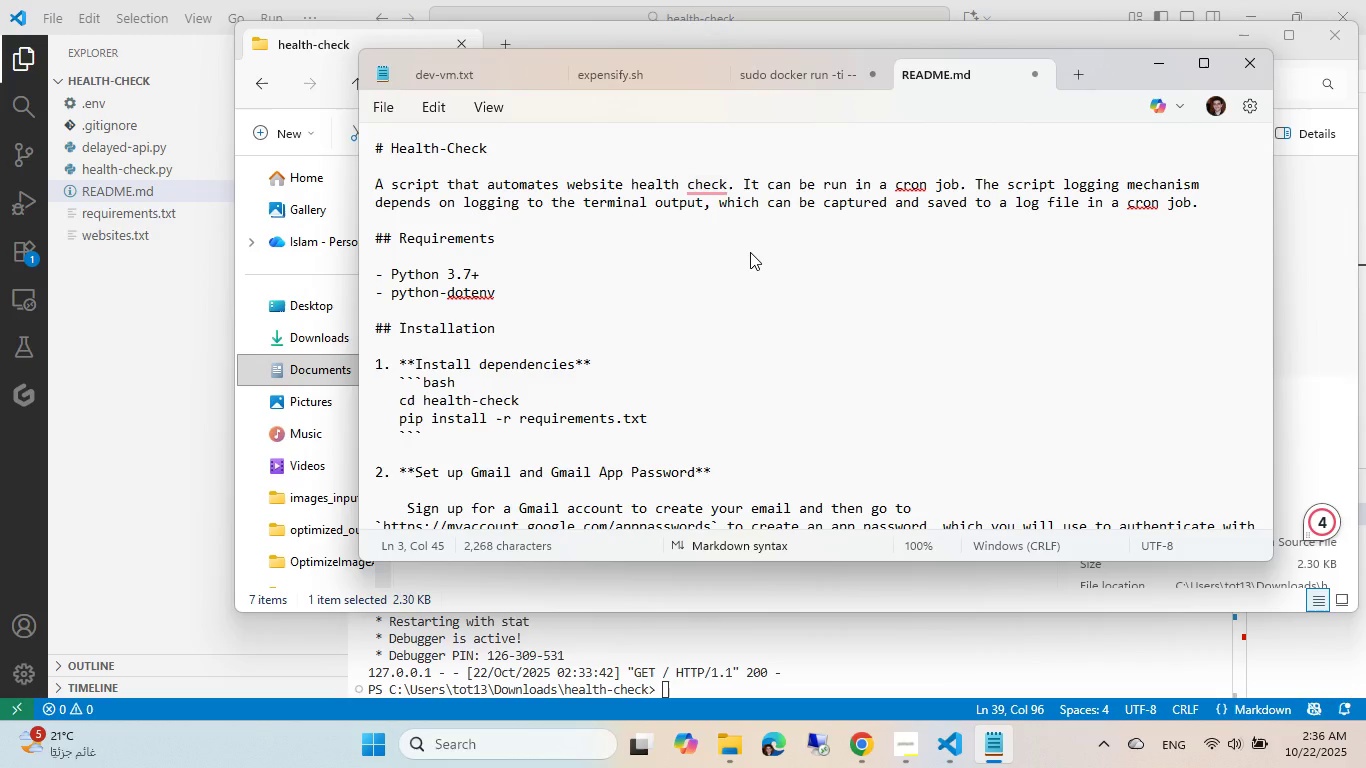 
key(Control+ArrowLeft)
 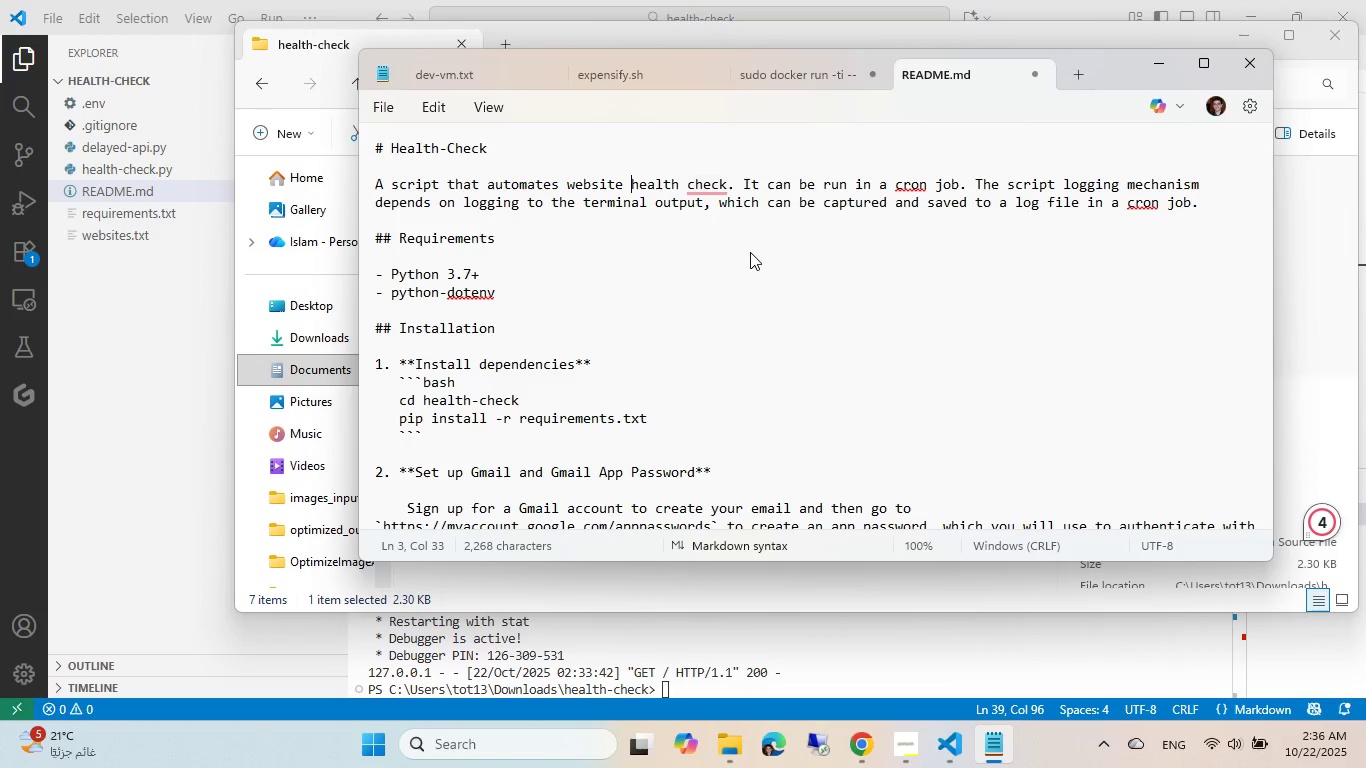 
key(Control+ArrowLeft)
 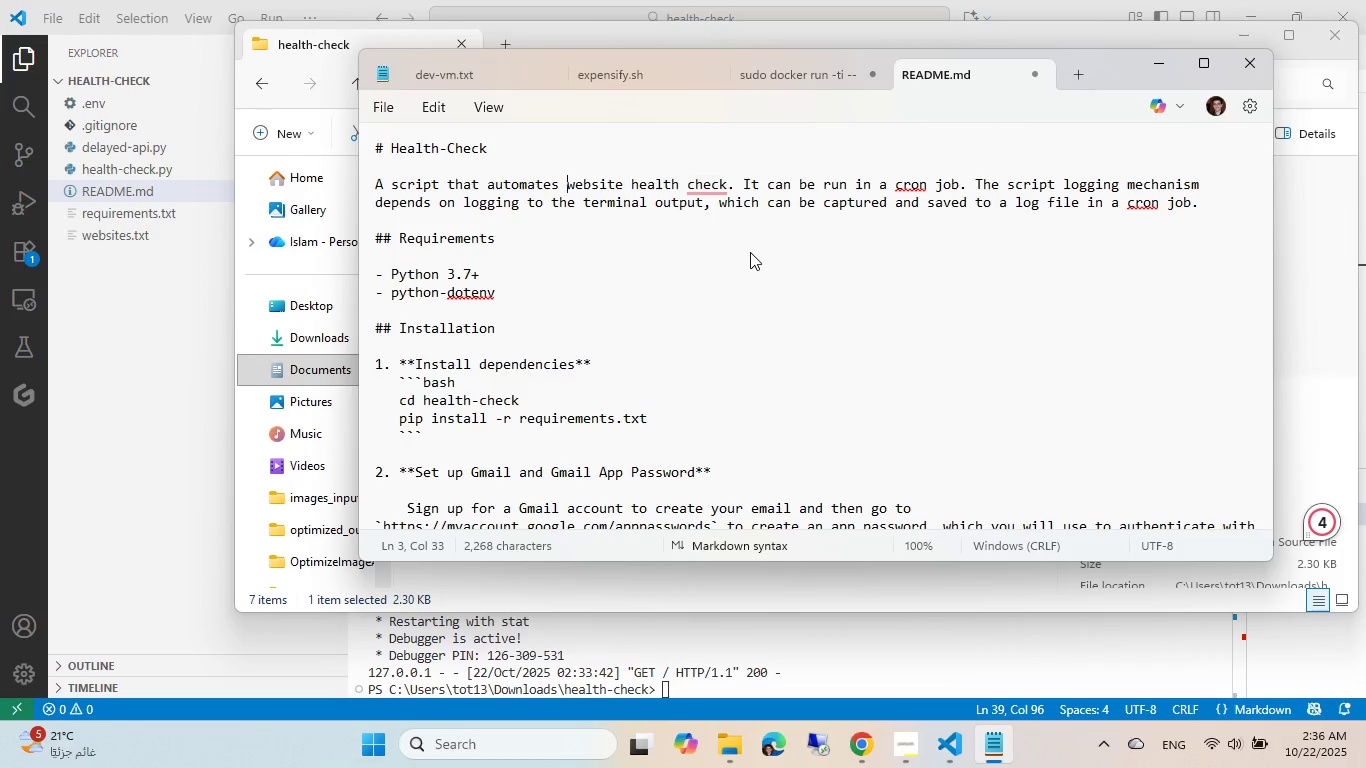 
key(Control+ArrowLeft)
 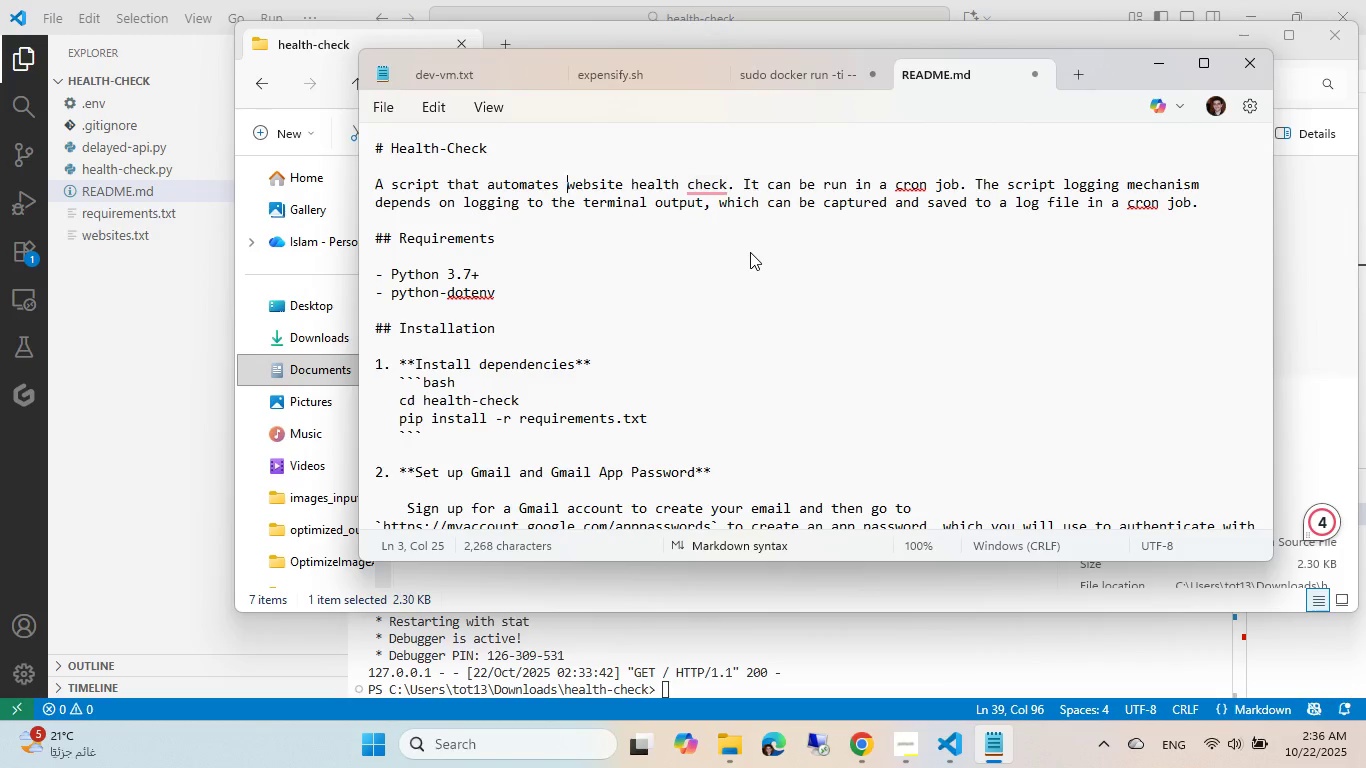 
key(Control+ControlLeft)
 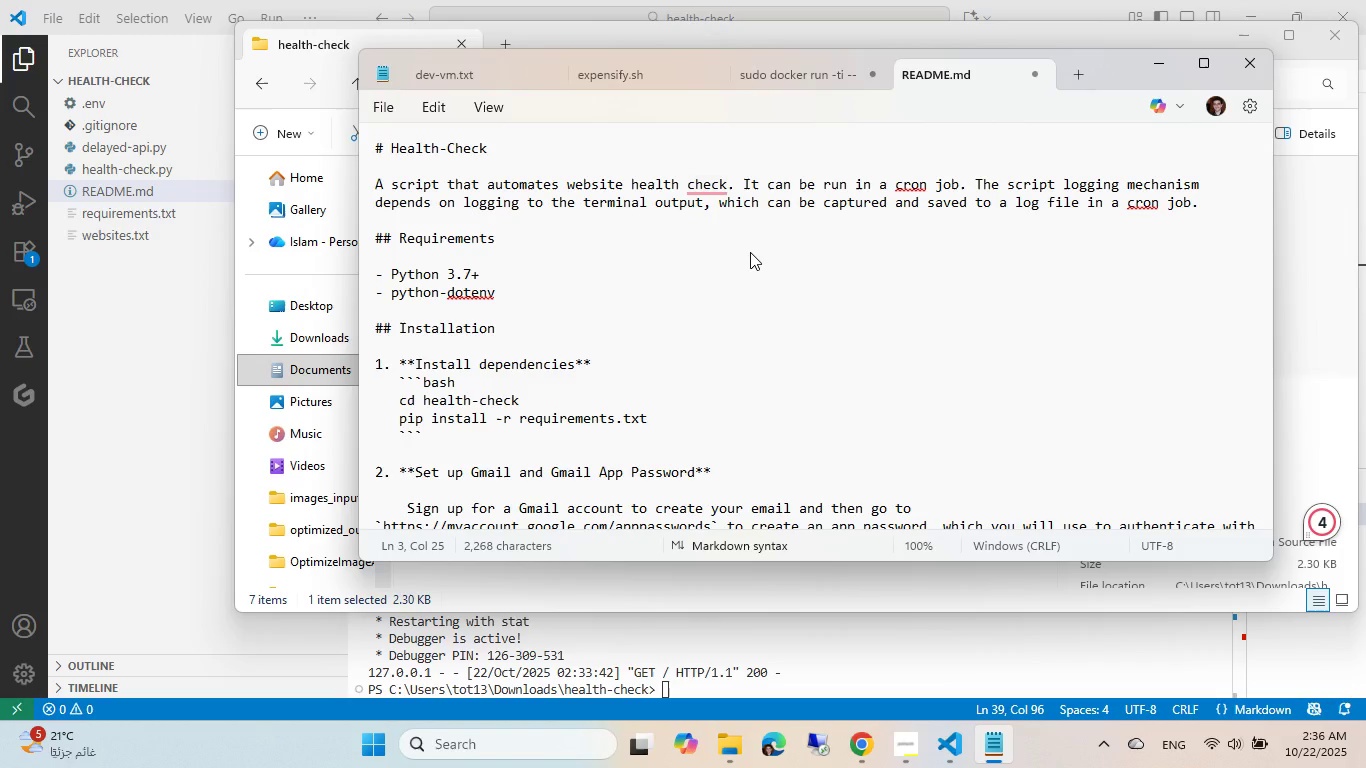 
key(Control+ArrowRight)
 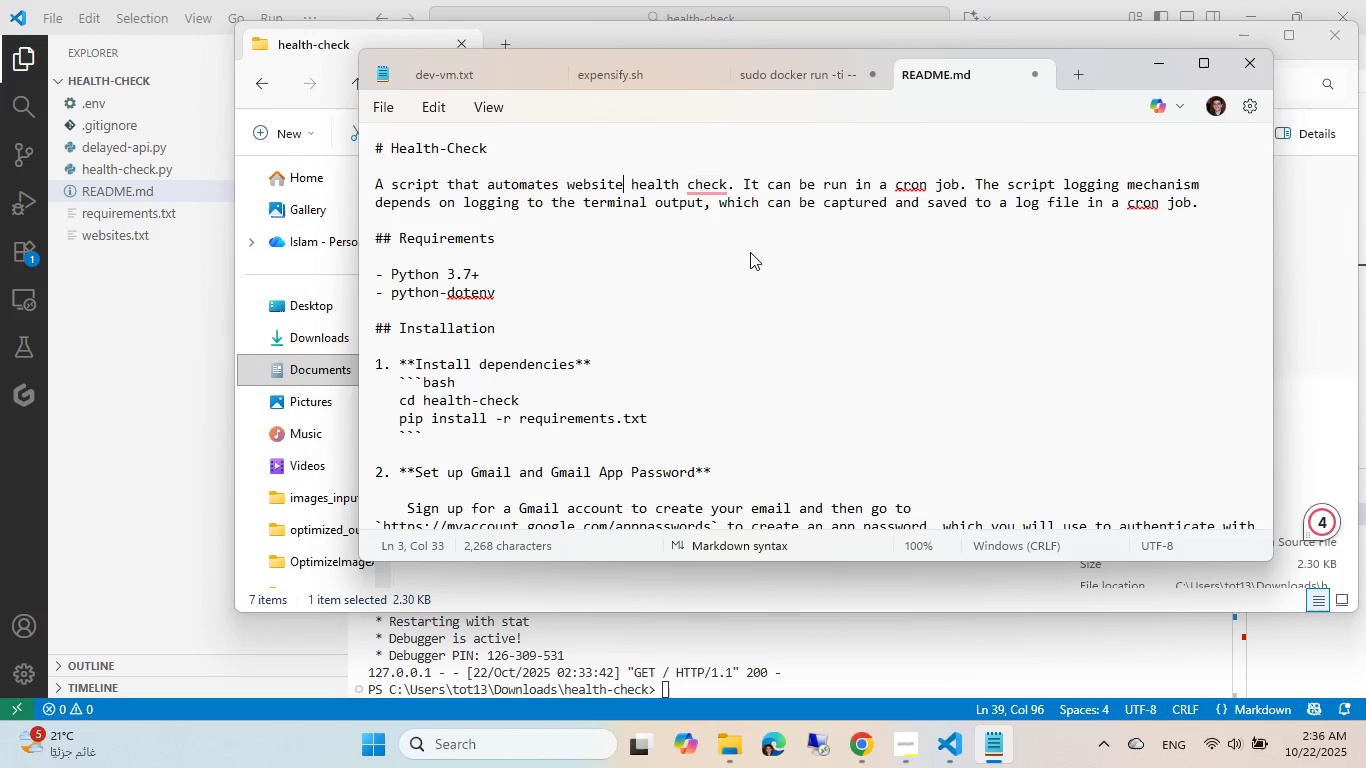 
key(ArrowLeft)
 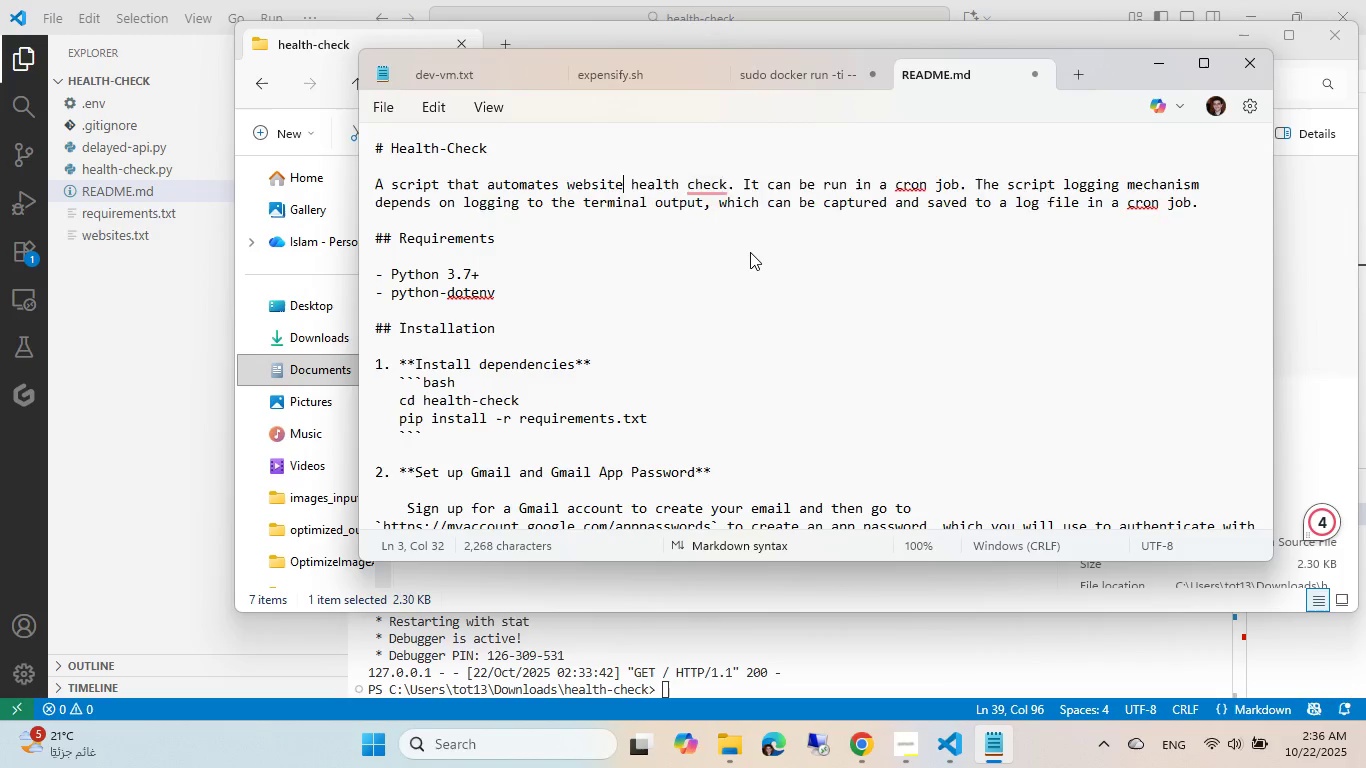 
key(Control+ControlLeft)
 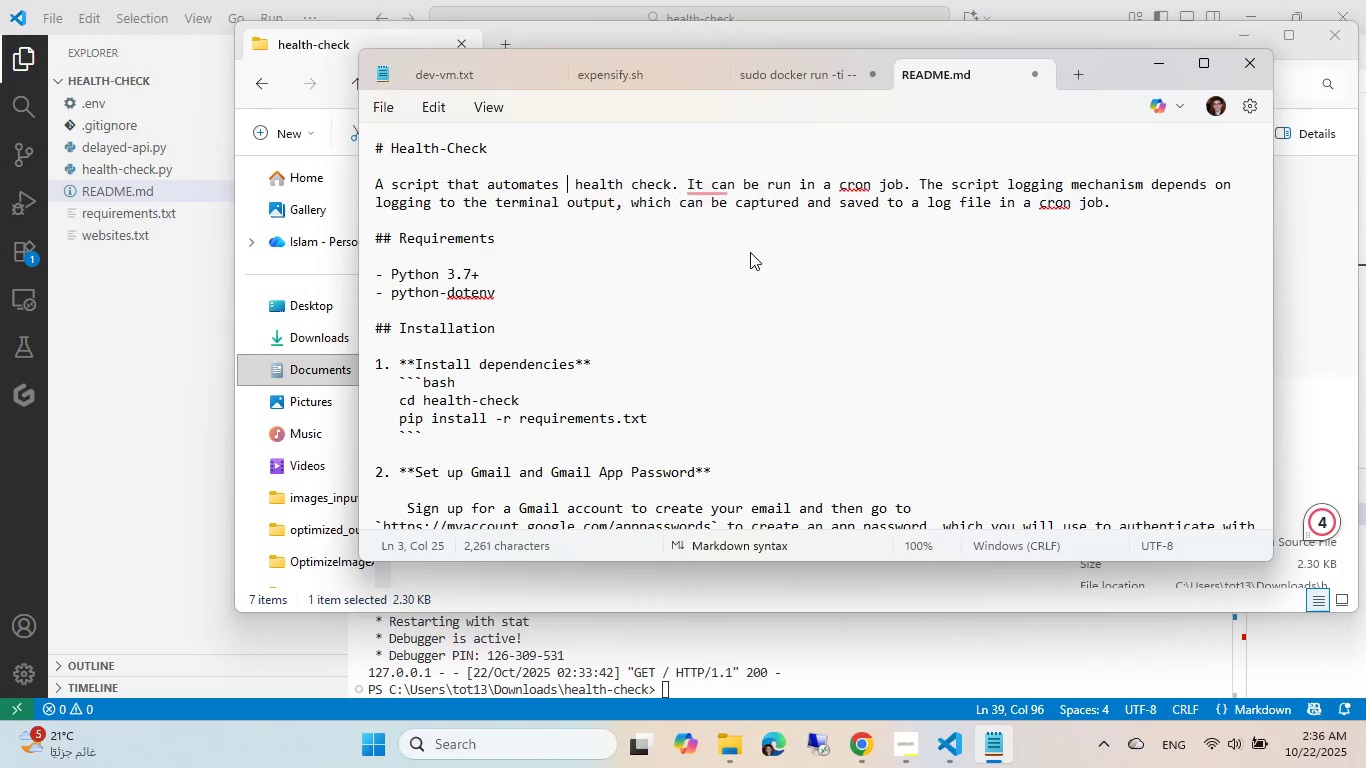 
key(Control+Backspace)
 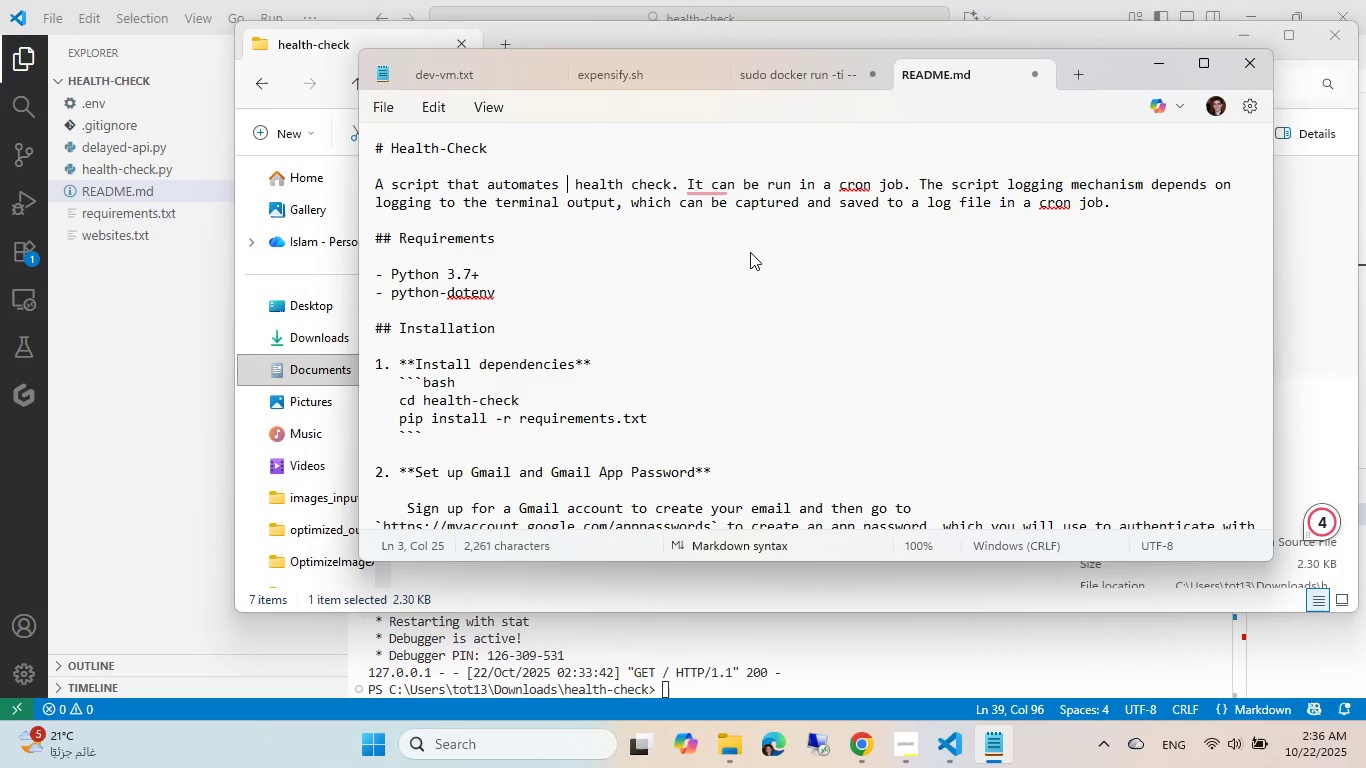 
key(Backspace)
 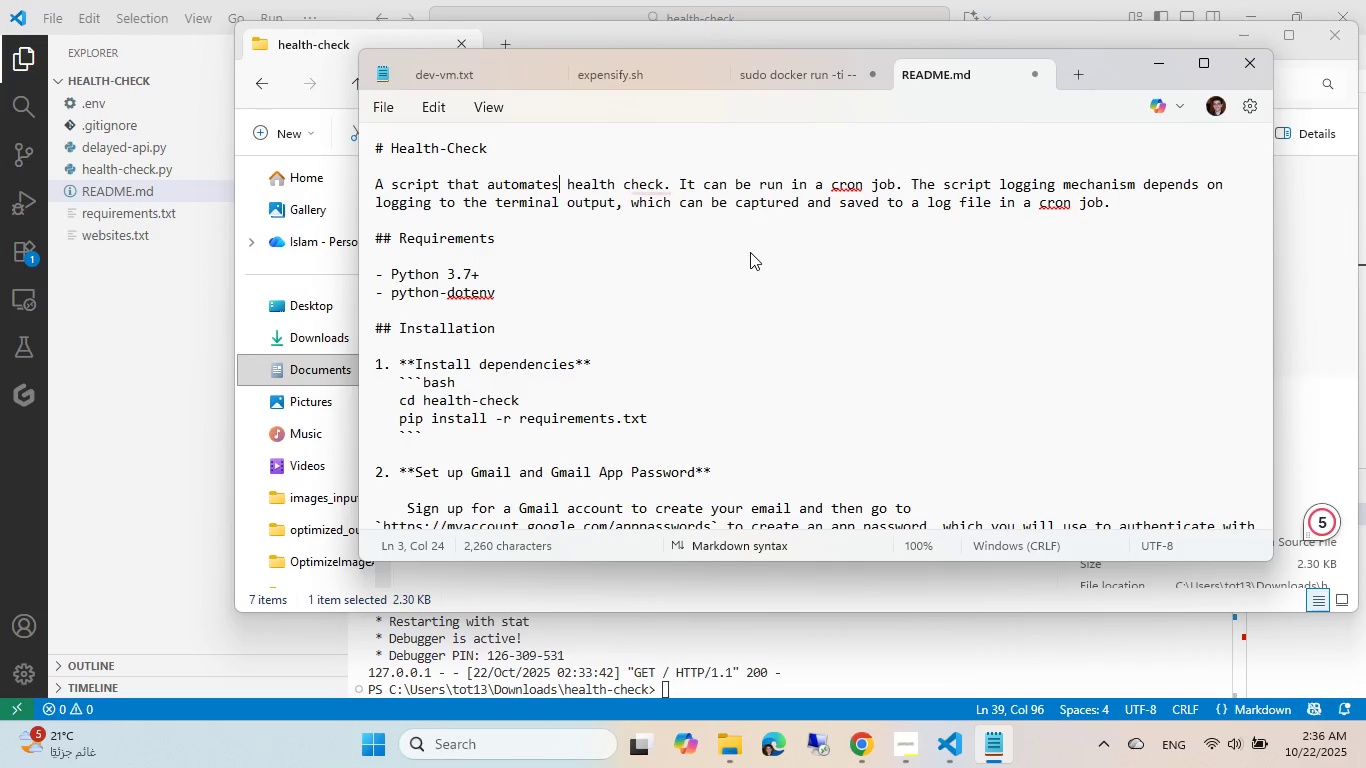 
key(Control+ArrowRight)
 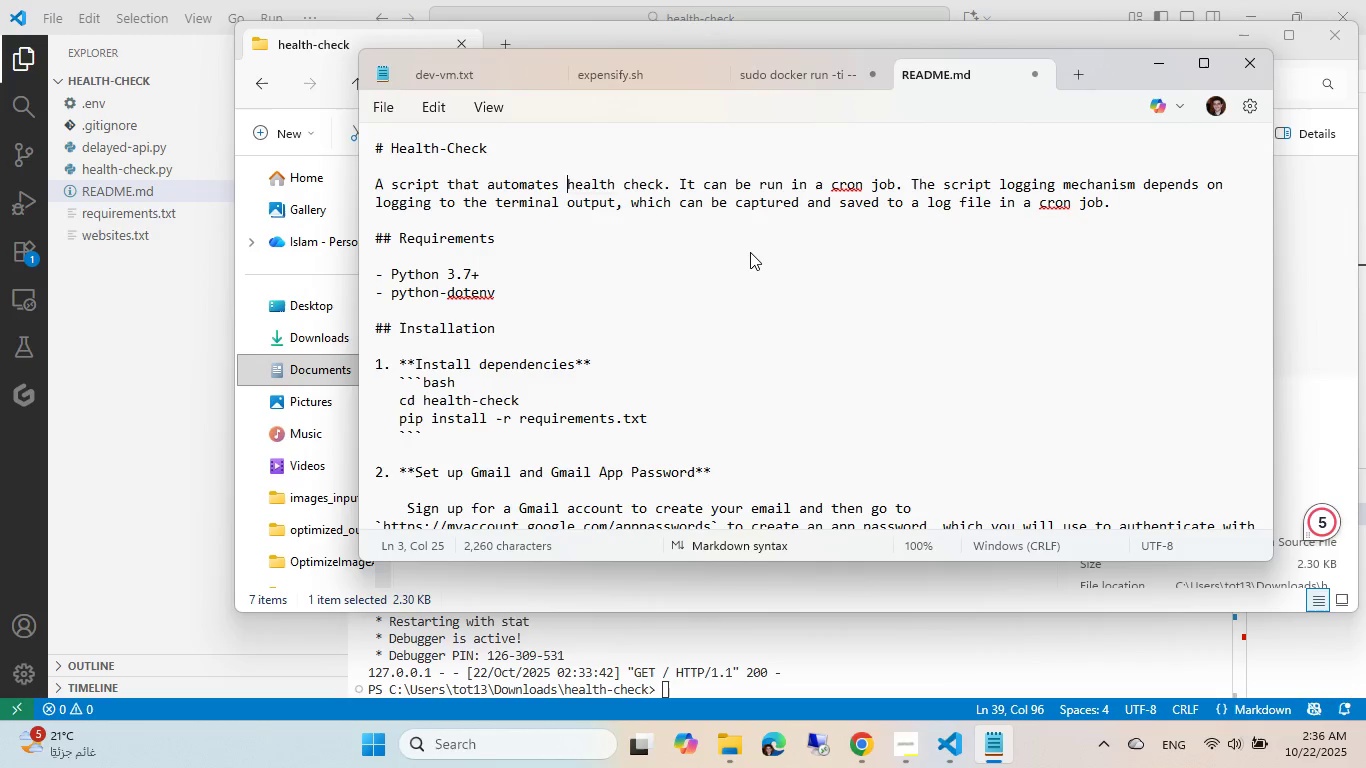 
key(Control+ArrowRight)
 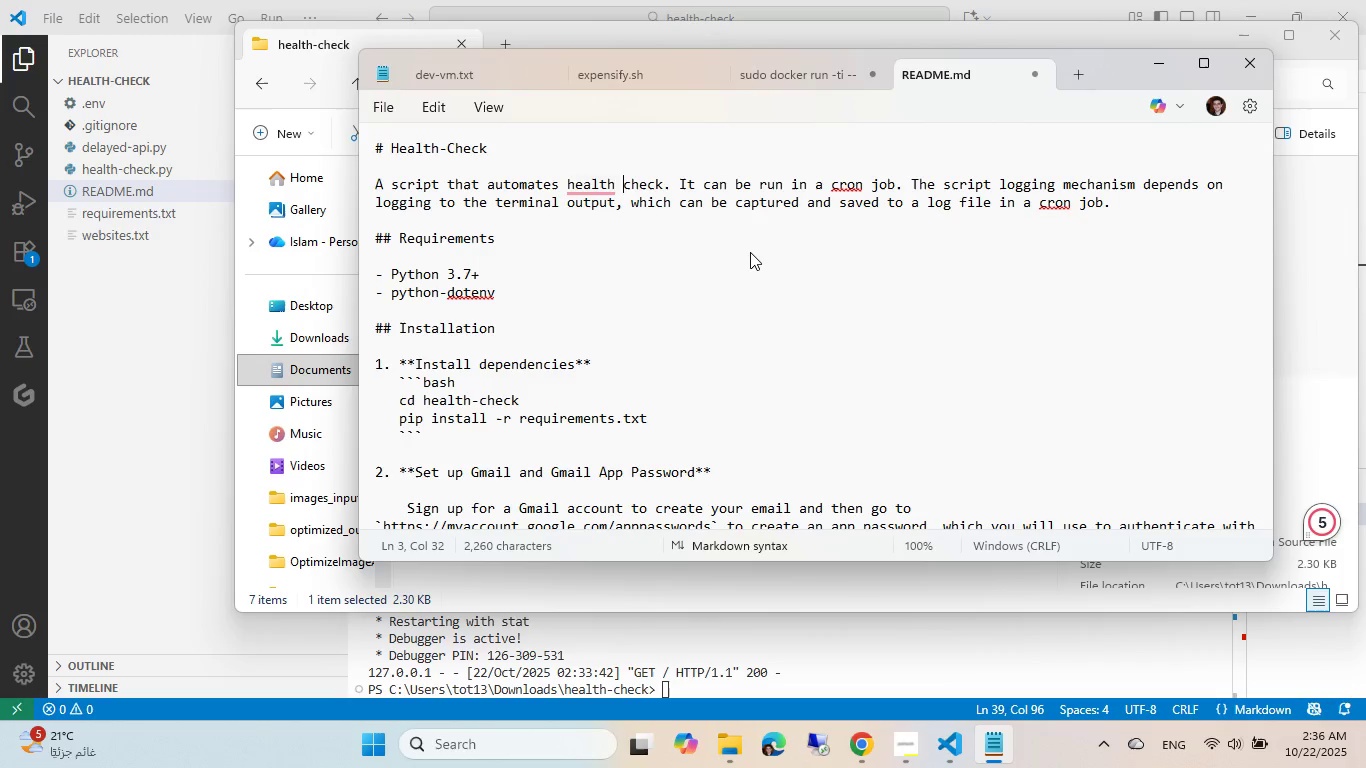 
key(Control+ArrowRight)
 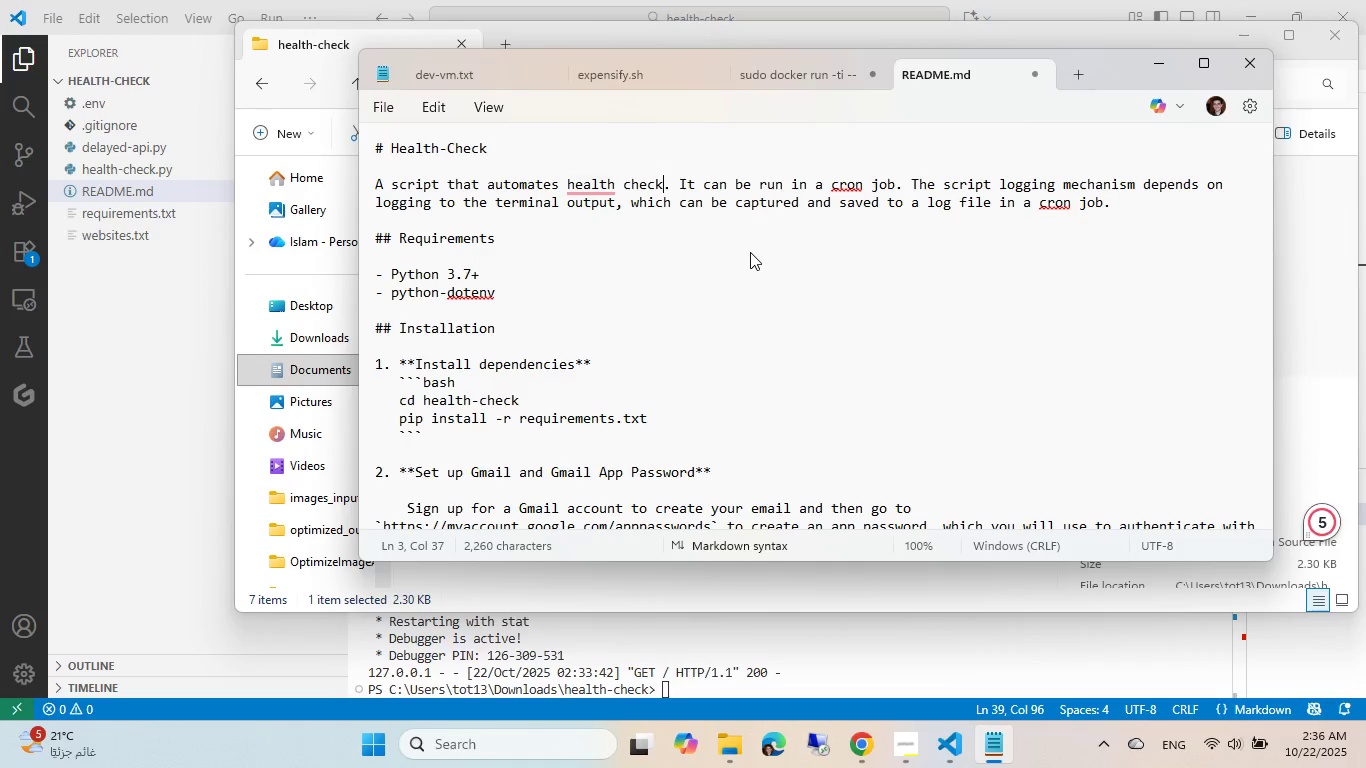 
type( for multiple websie)
key(Backspace)
type(tes read from a text file)
 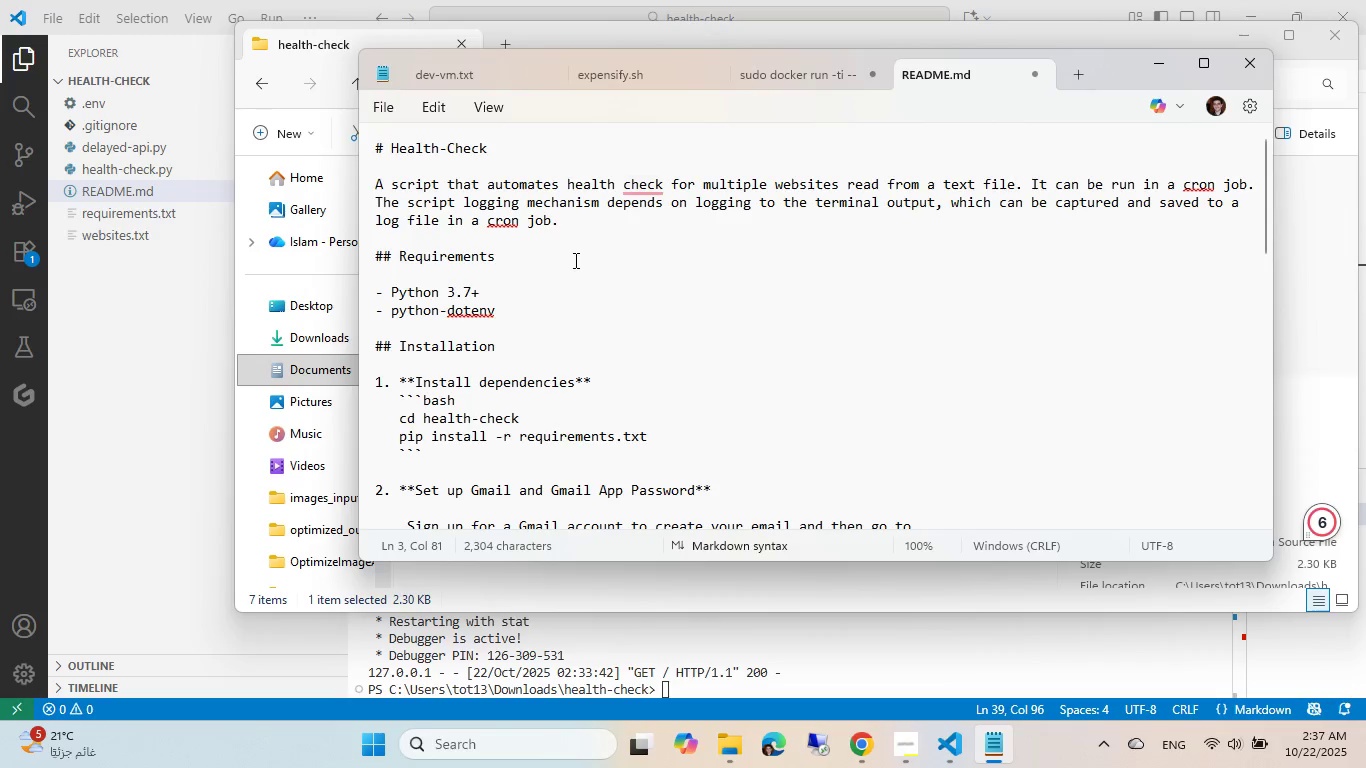 
key(Control+ControlLeft)
 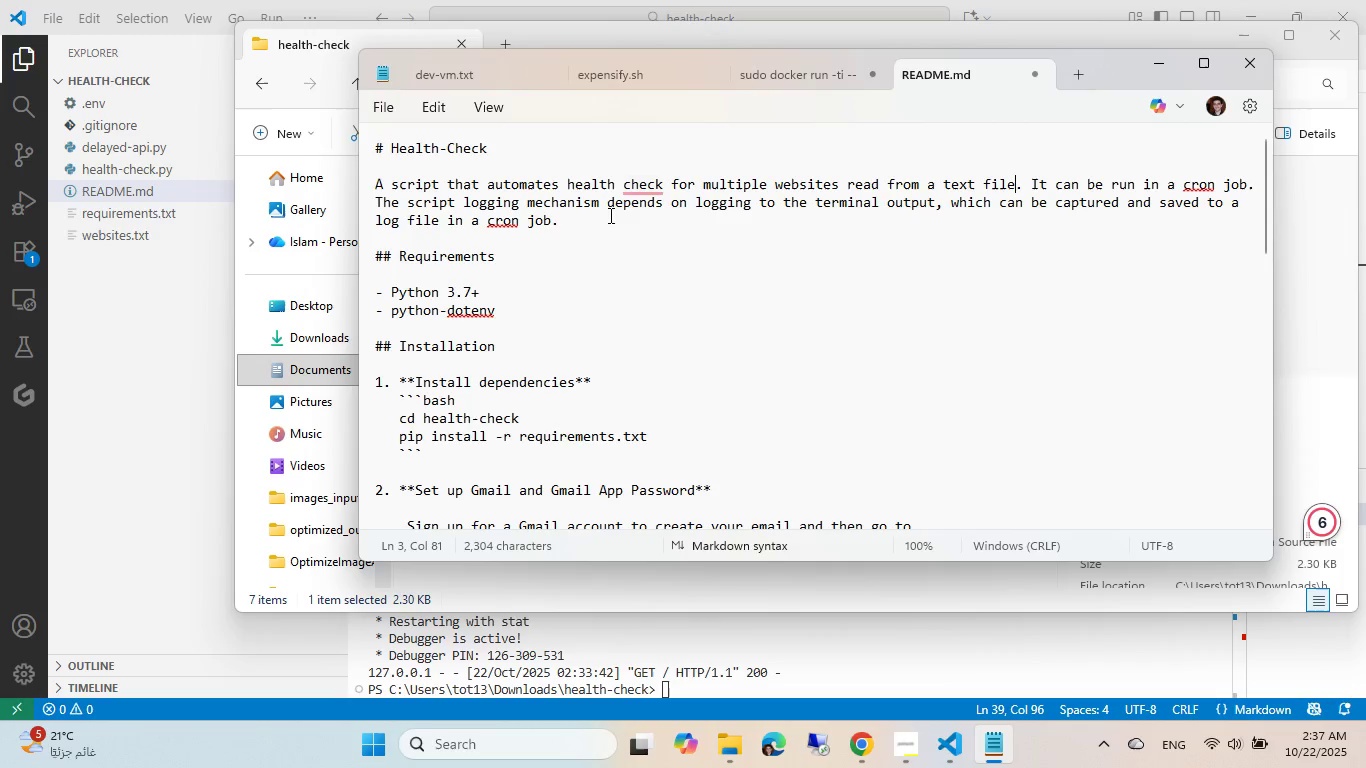 
key(Control+S)
 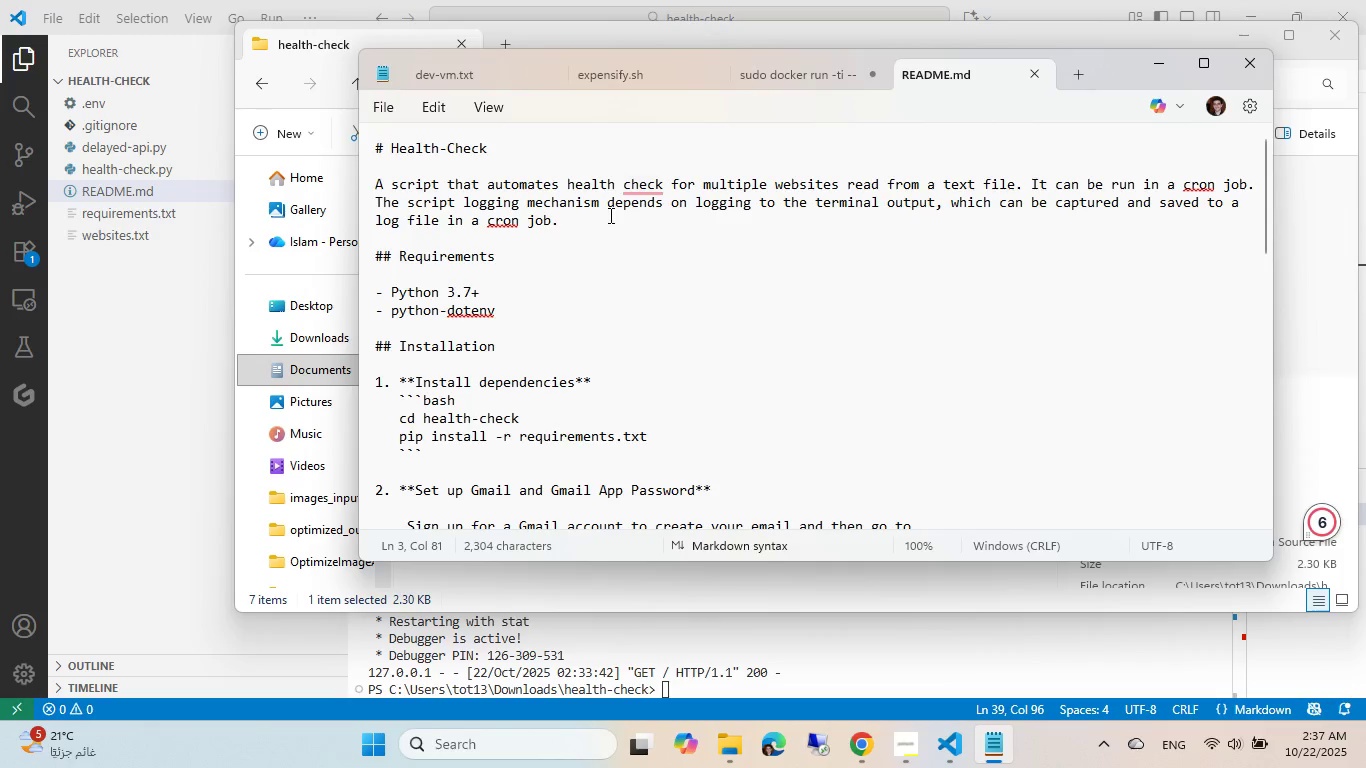 
mouse_move([641, 199])
 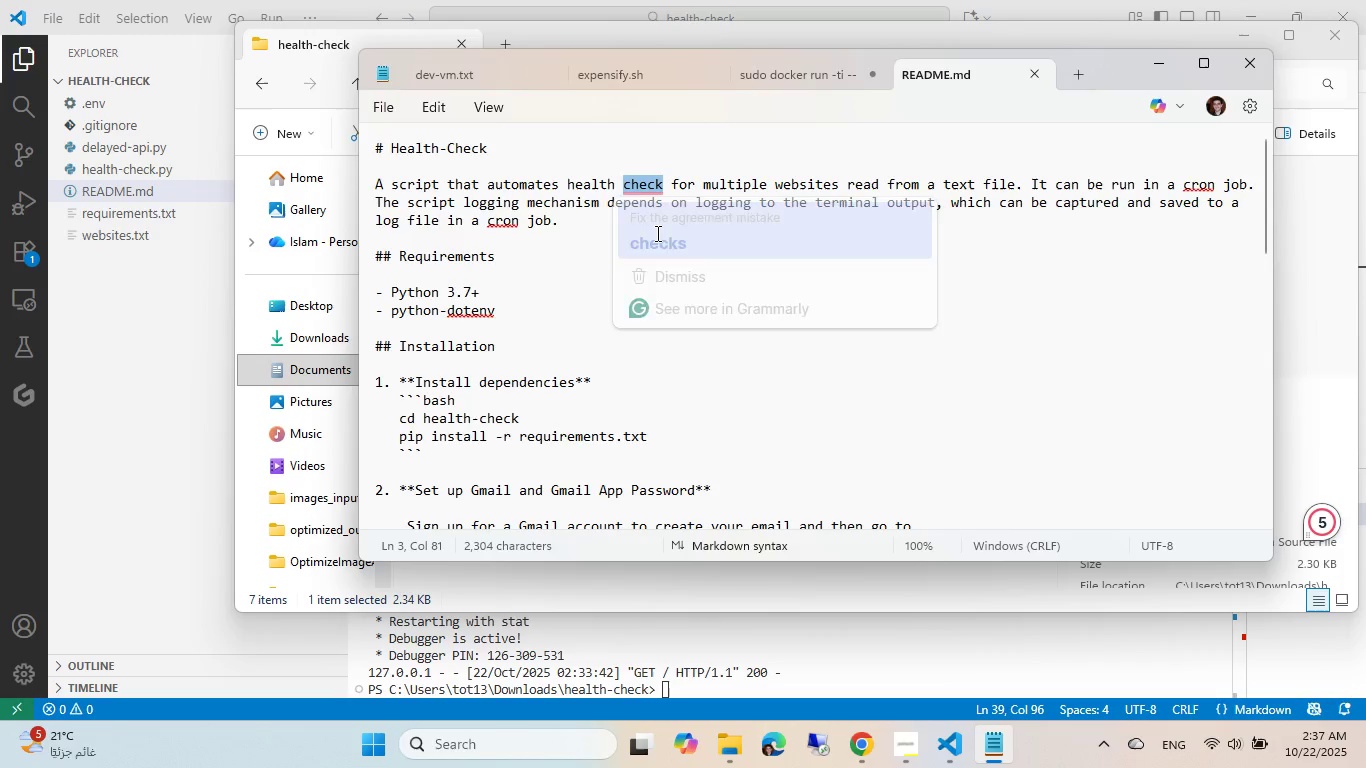 
key(Control+ControlRight)
 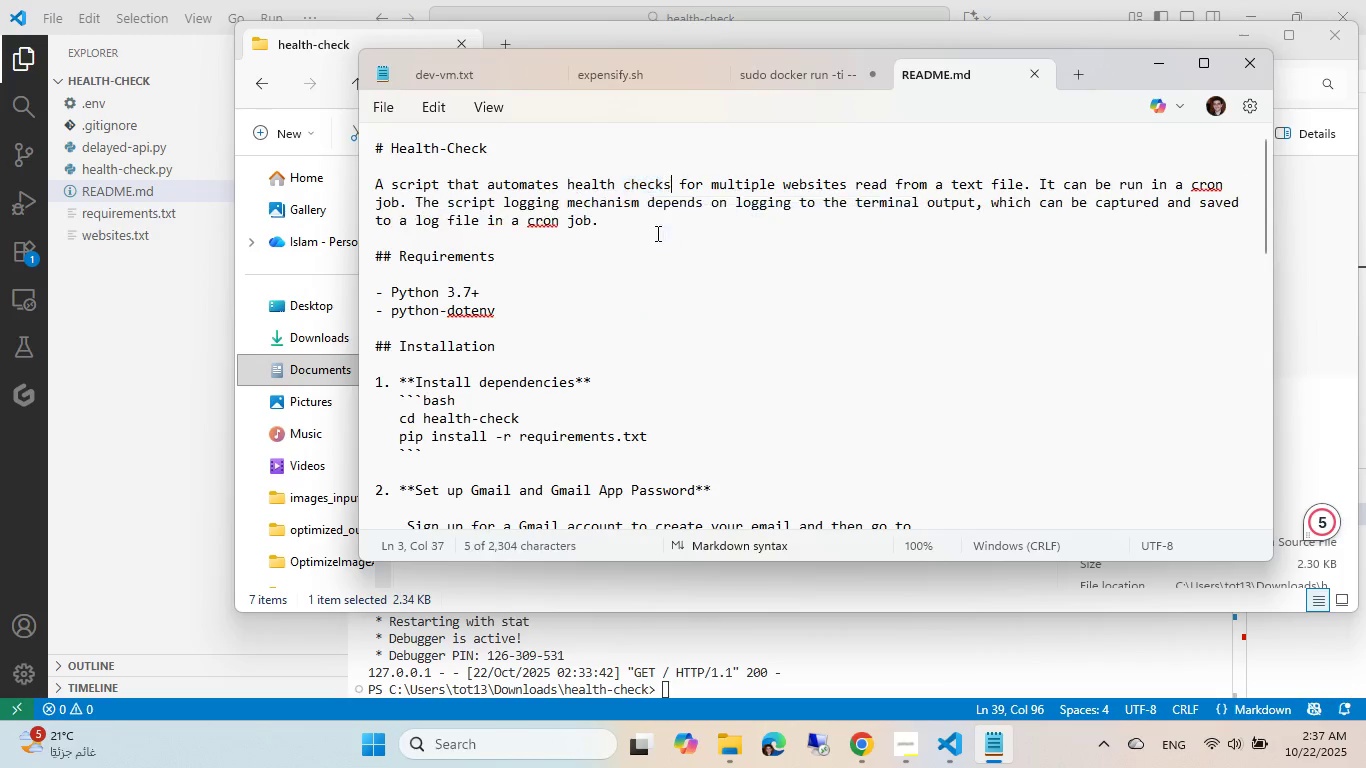 
key(Control+V)
 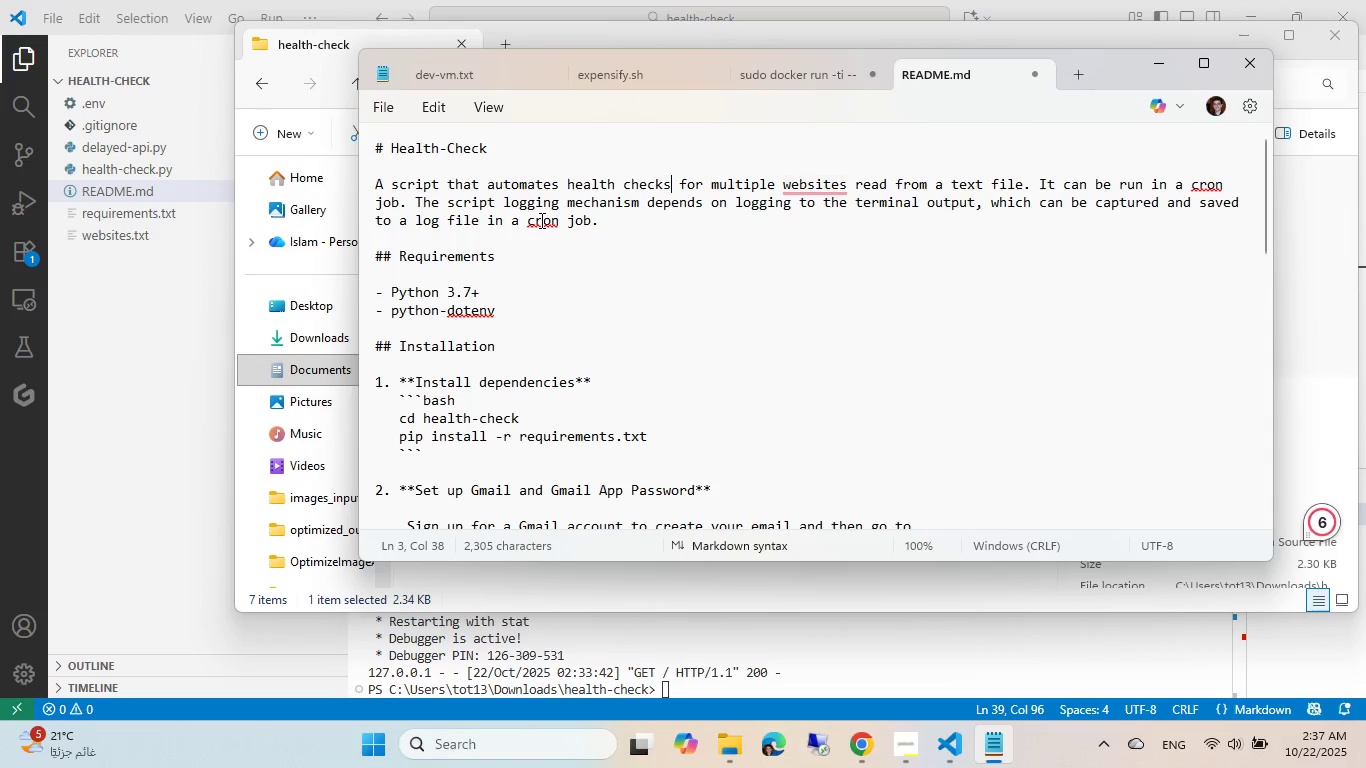 
wait(5.78)
 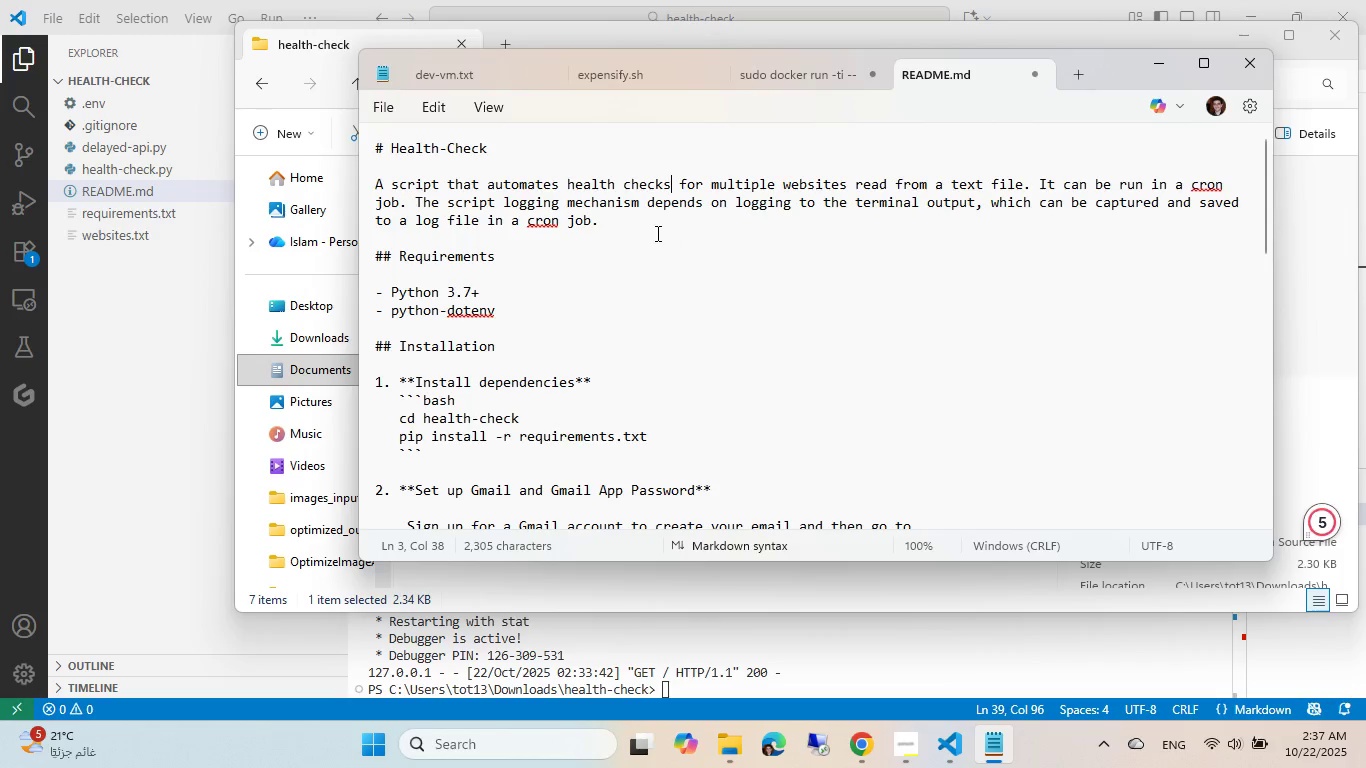 
left_click([533, 223])
 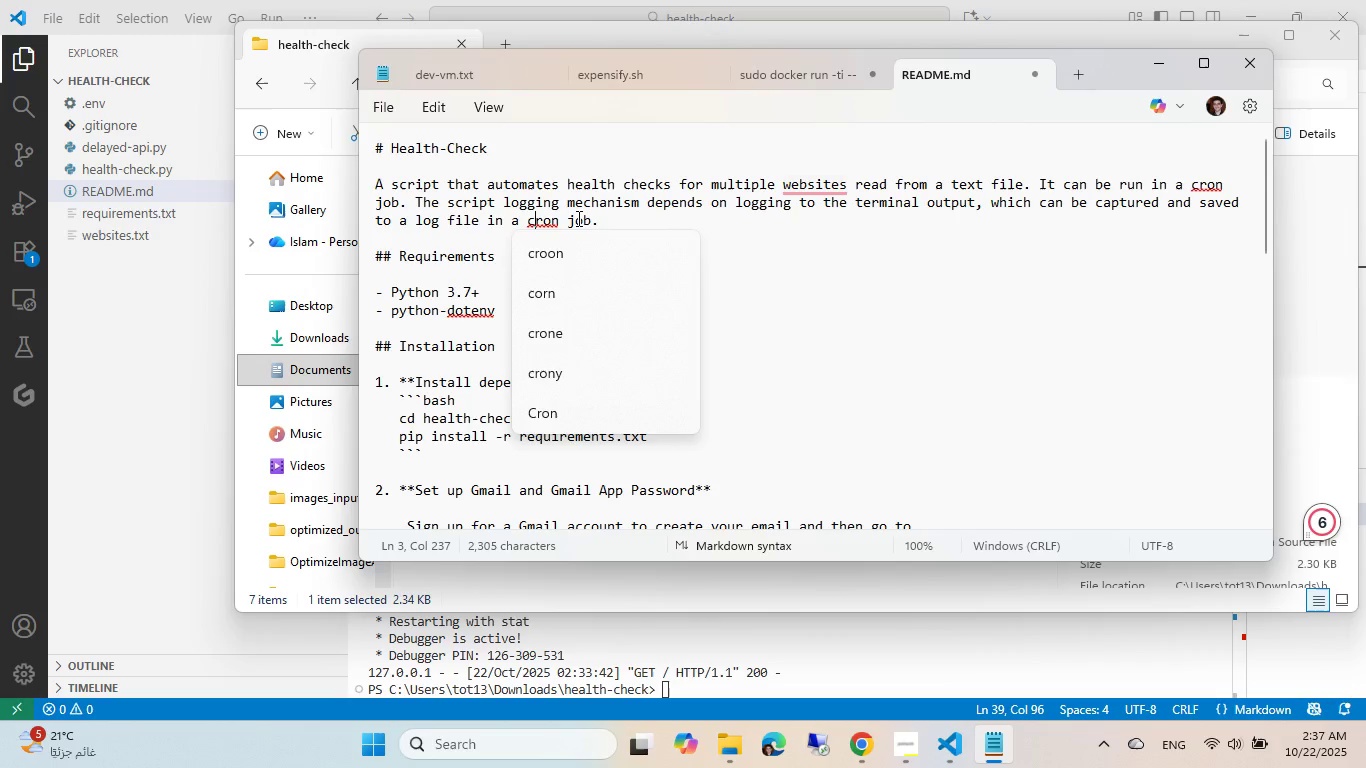 
key(Backspace)
 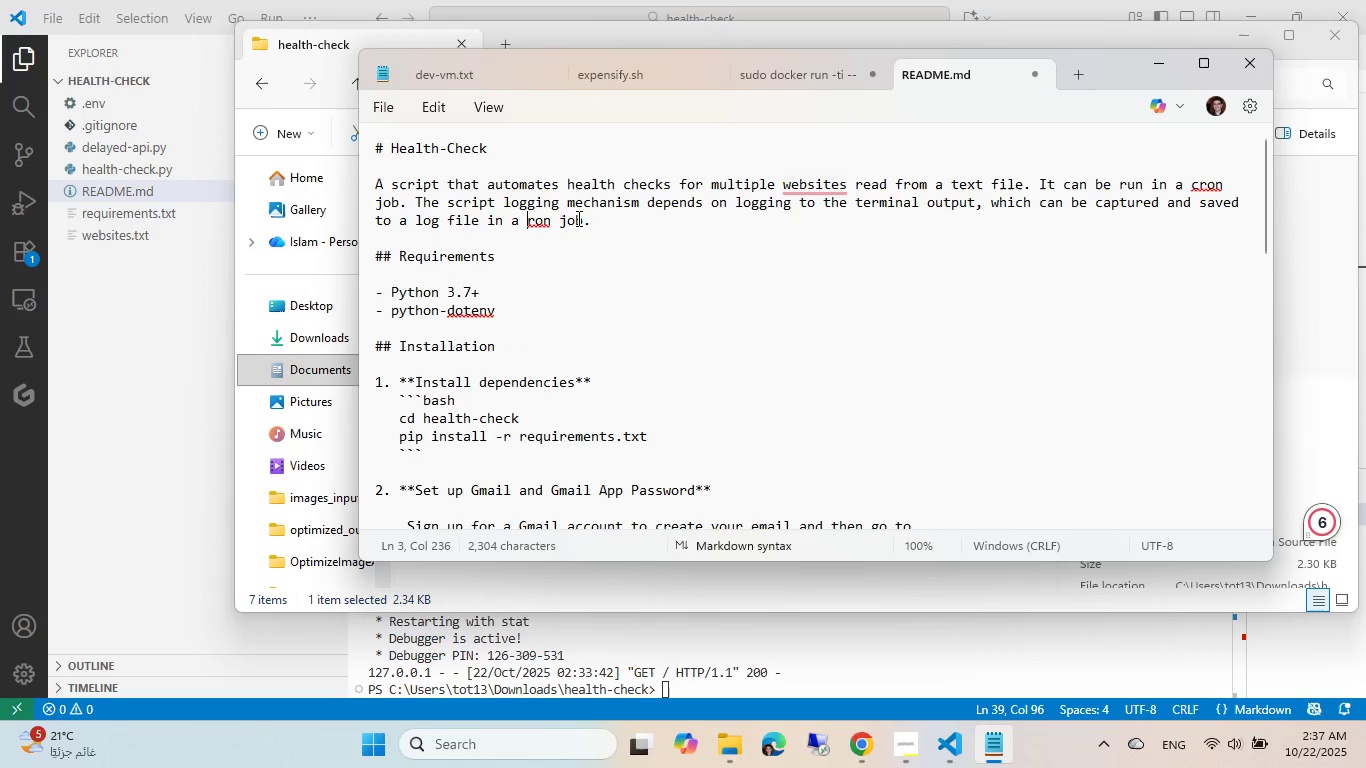 
key(Shift+ShiftLeft)
 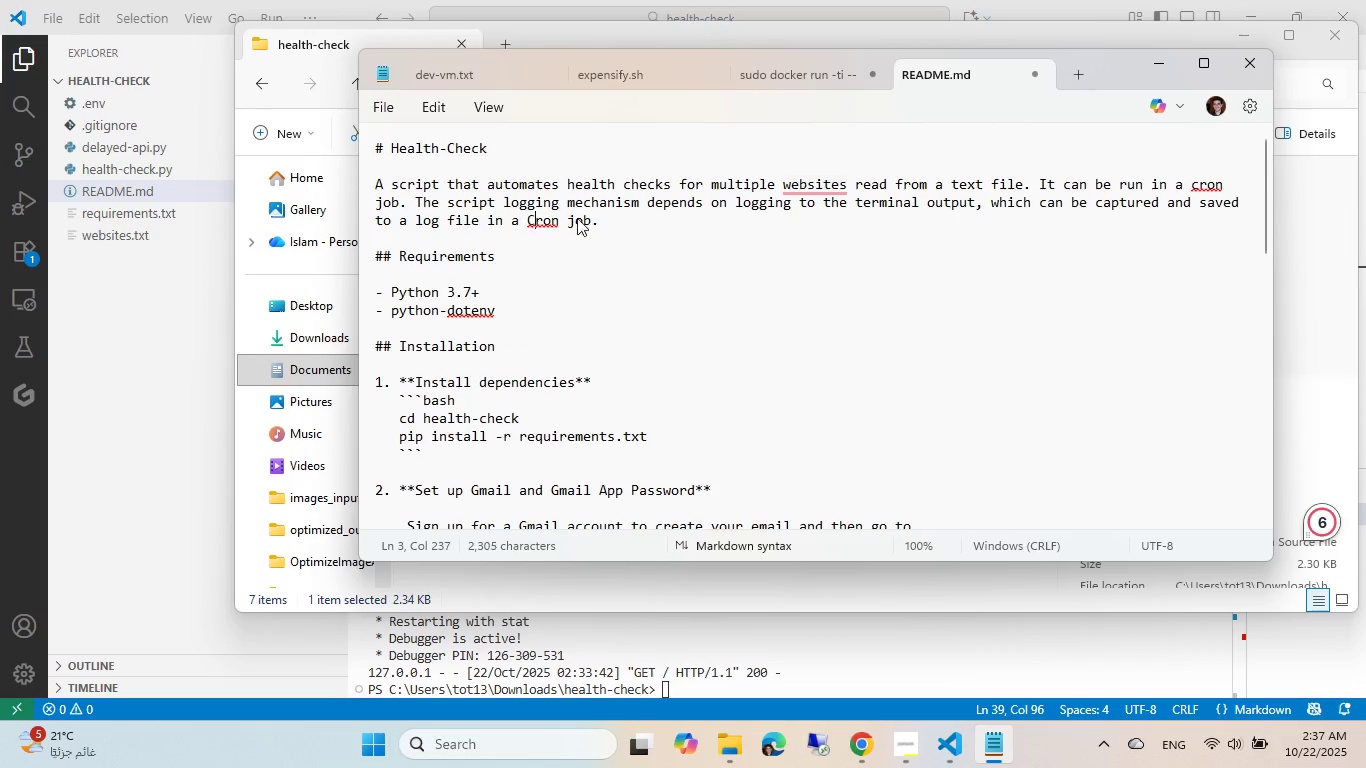 
key(Shift+C)
 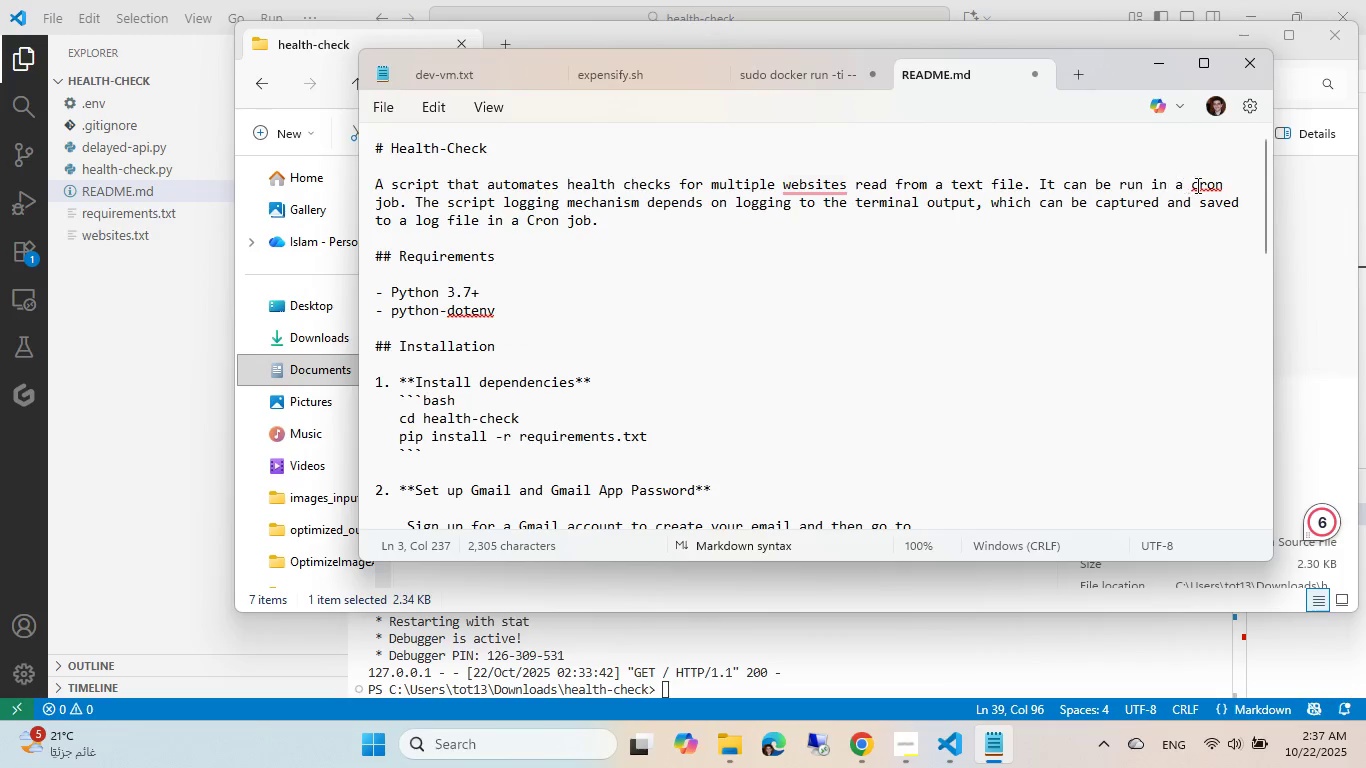 
left_click([1195, 185])
 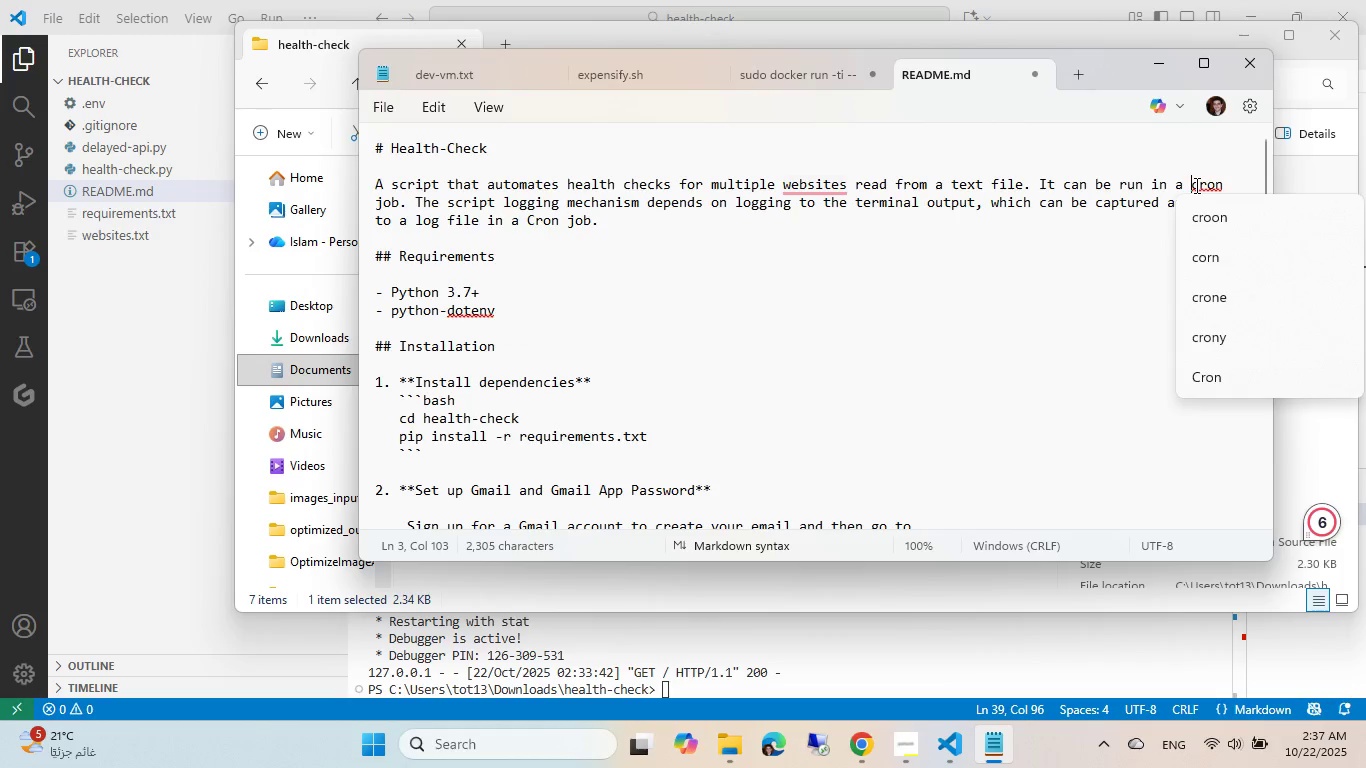 
key(ArrowRight)
 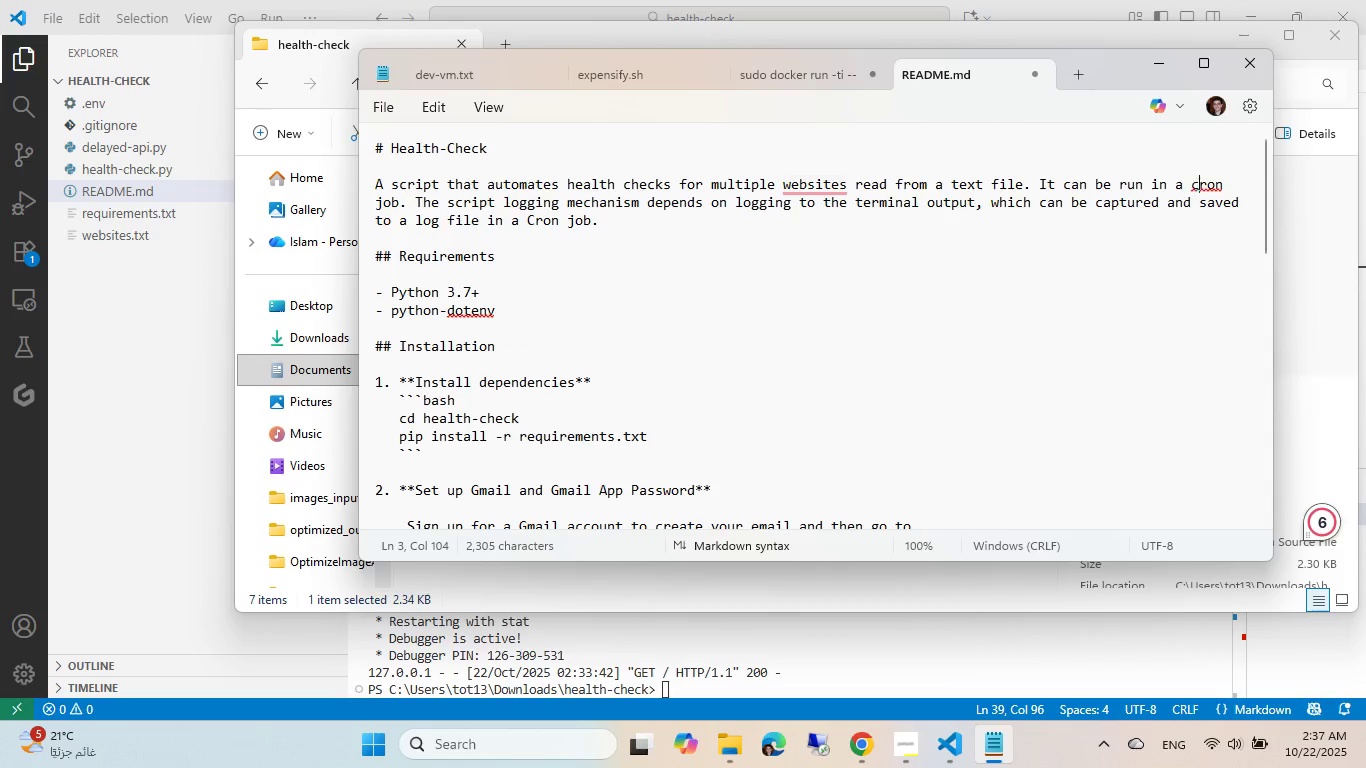 
key(Backspace)
 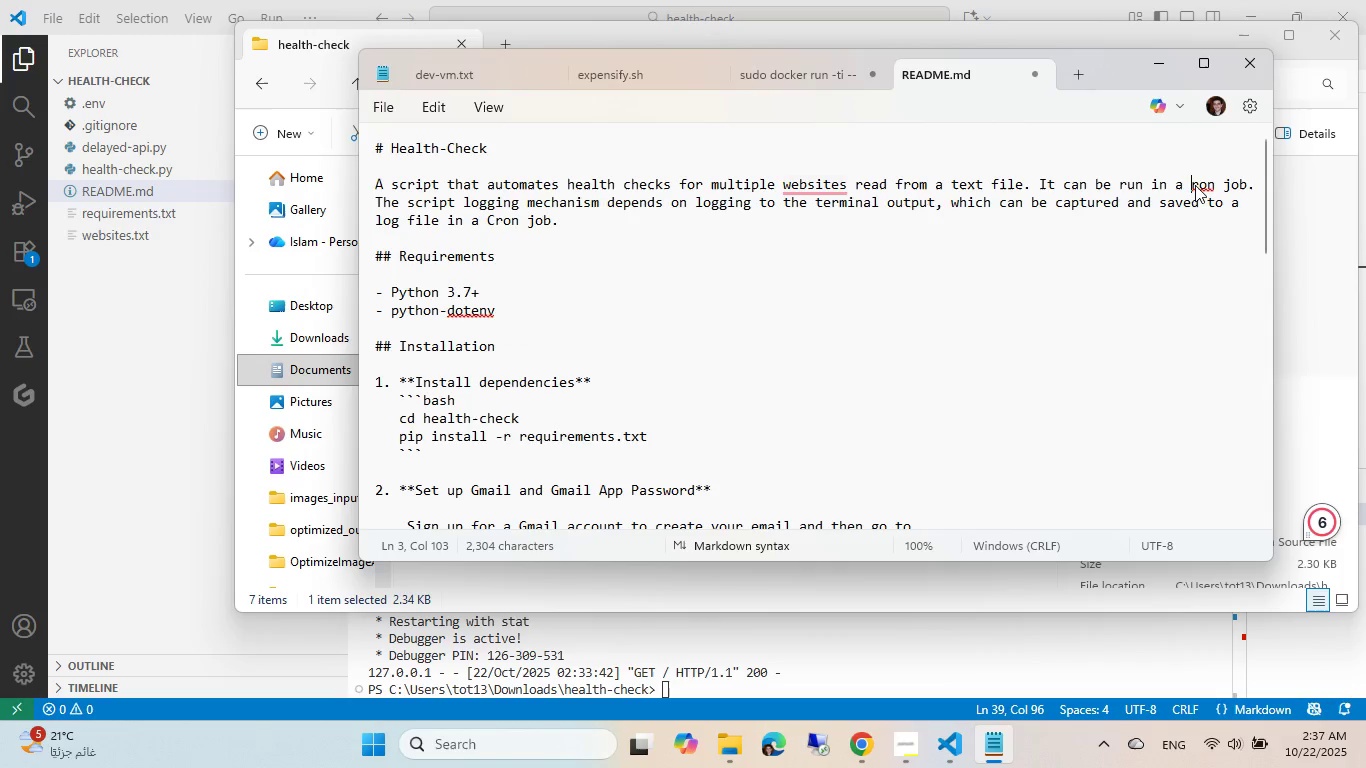 
key(Shift+ShiftLeft)
 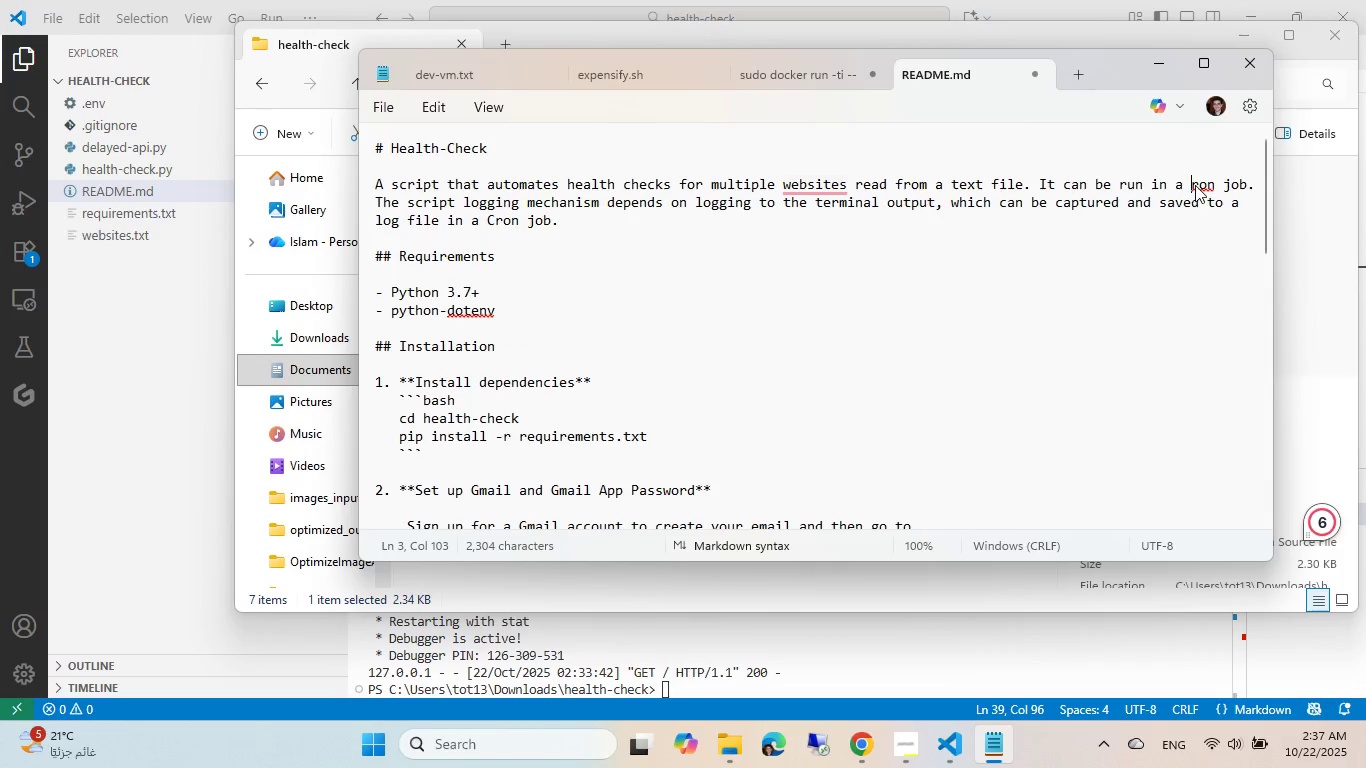 
key(Shift+C)
 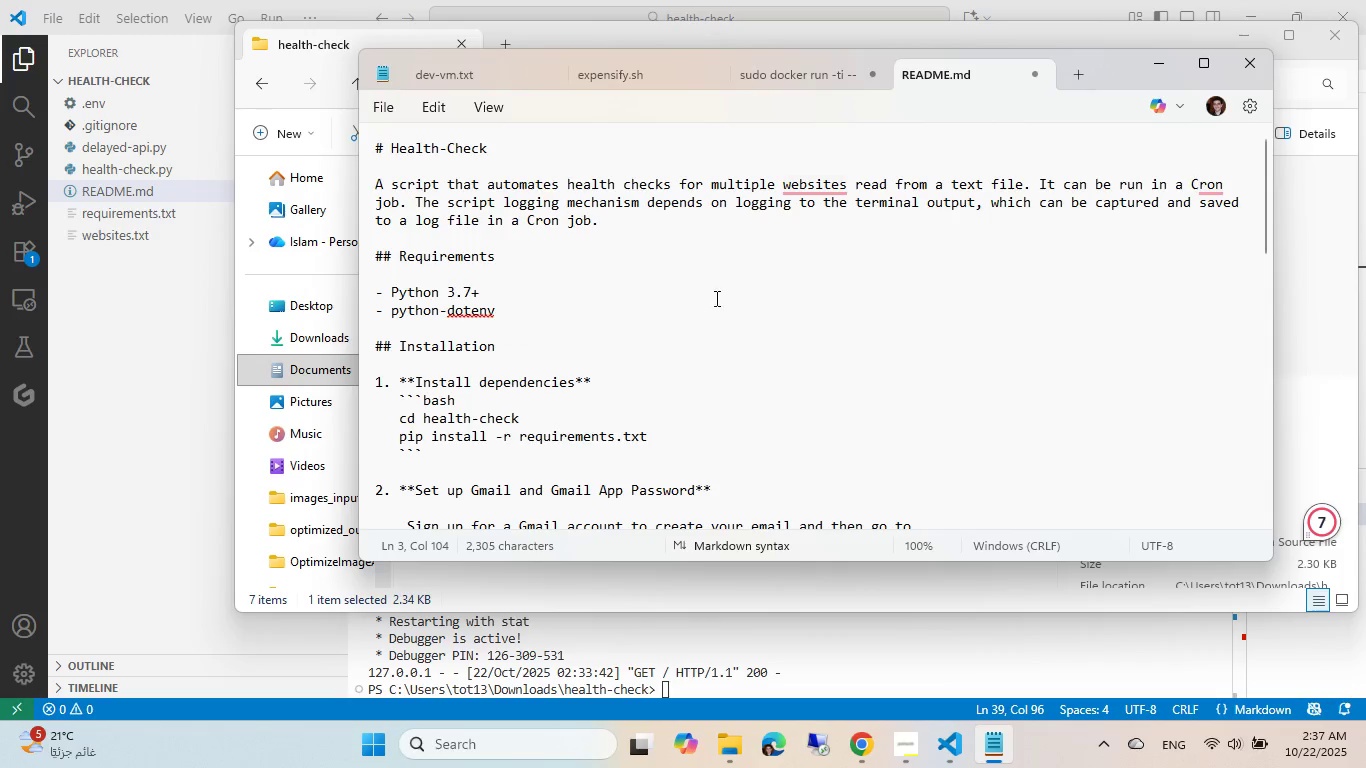 
key(Control+ControlLeft)
 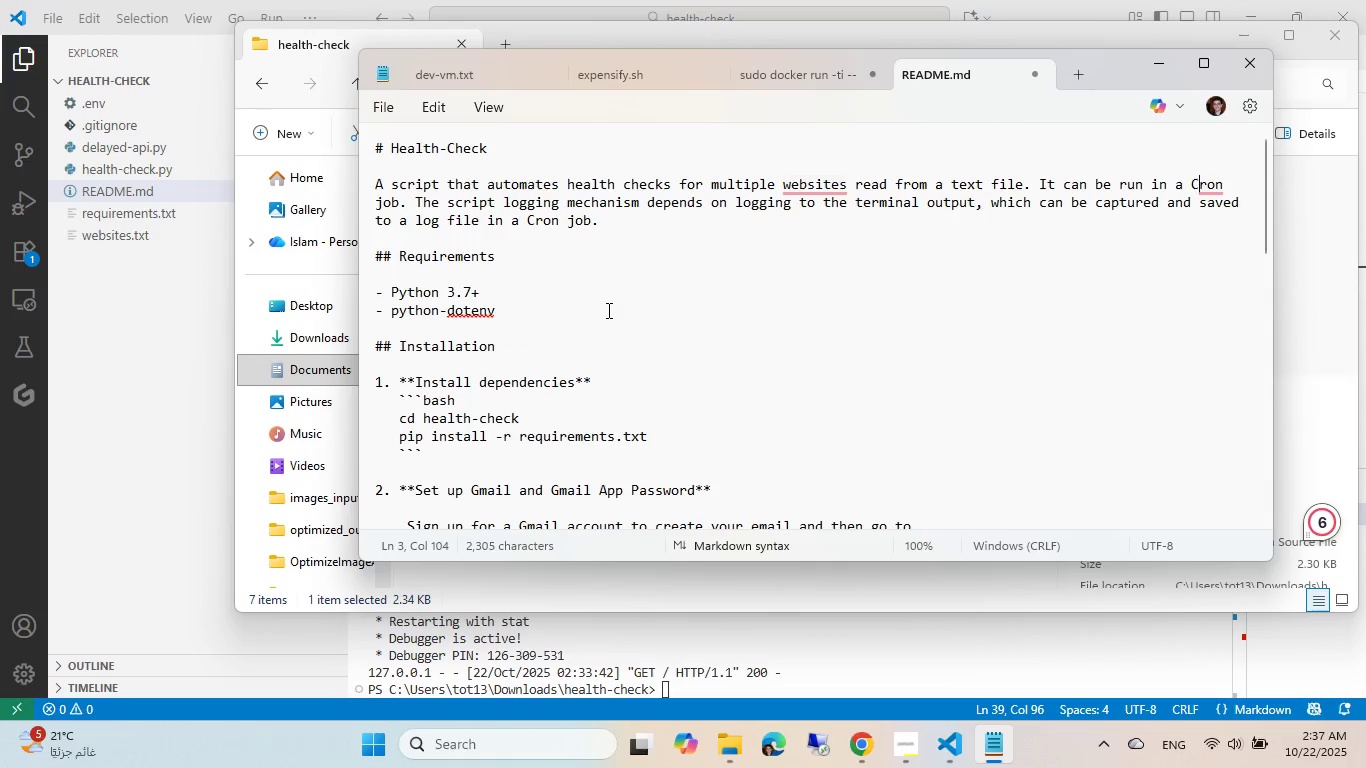 
key(Control+S)
 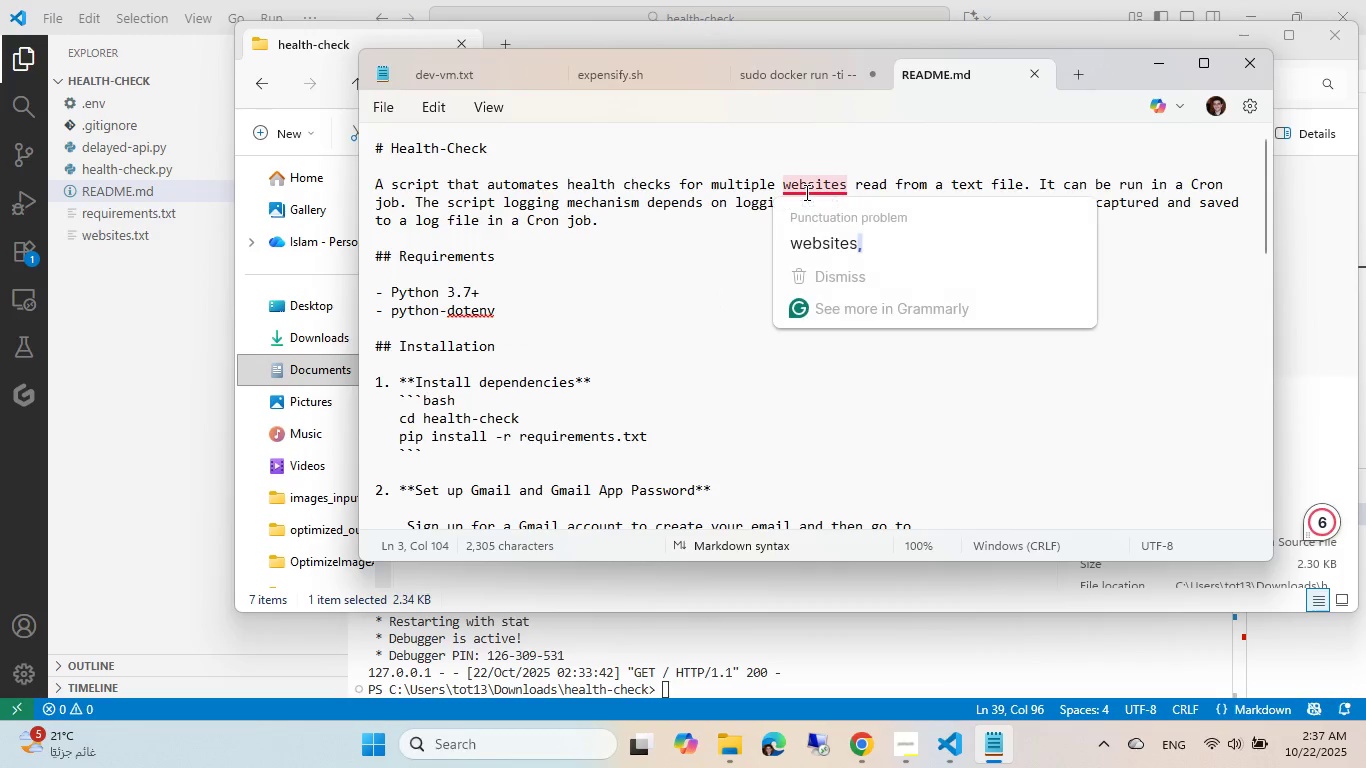 
left_click([824, 227])
 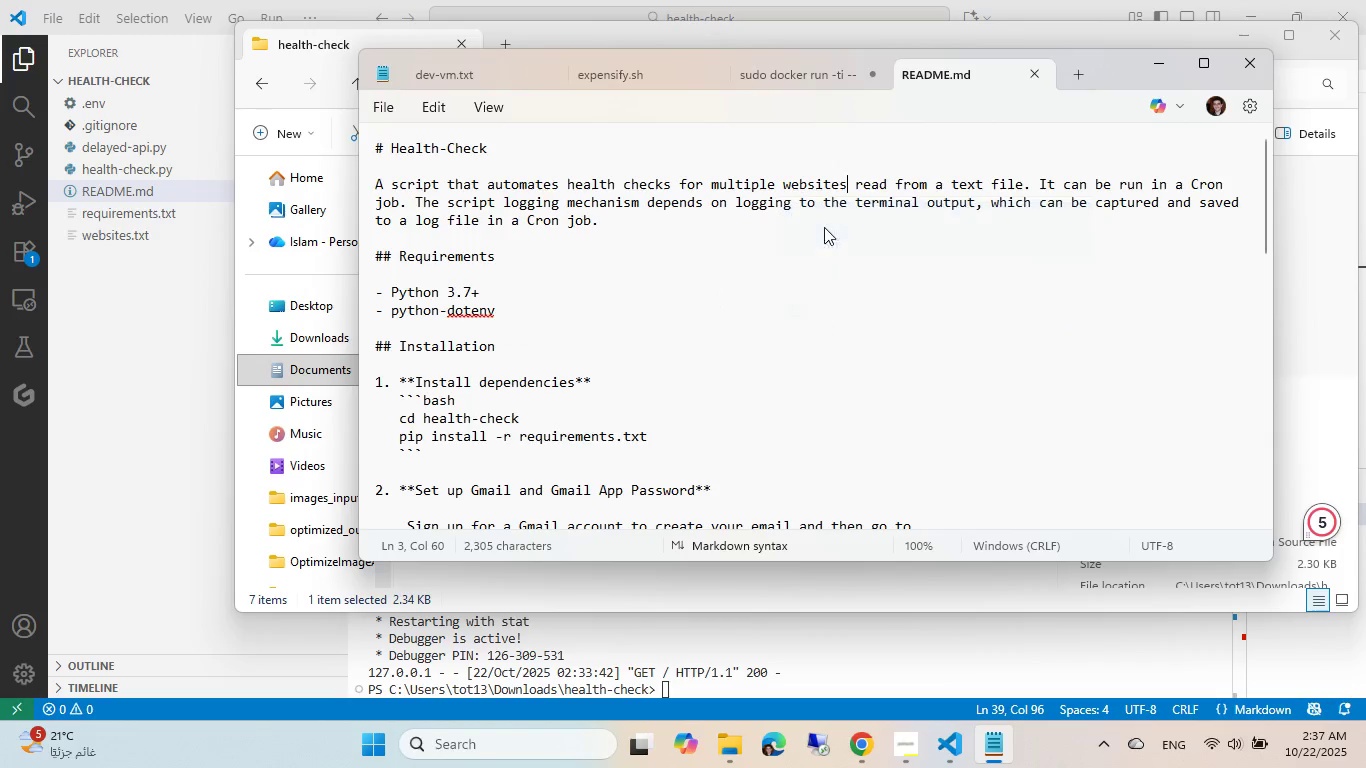 
key(Control+ControlRight)
 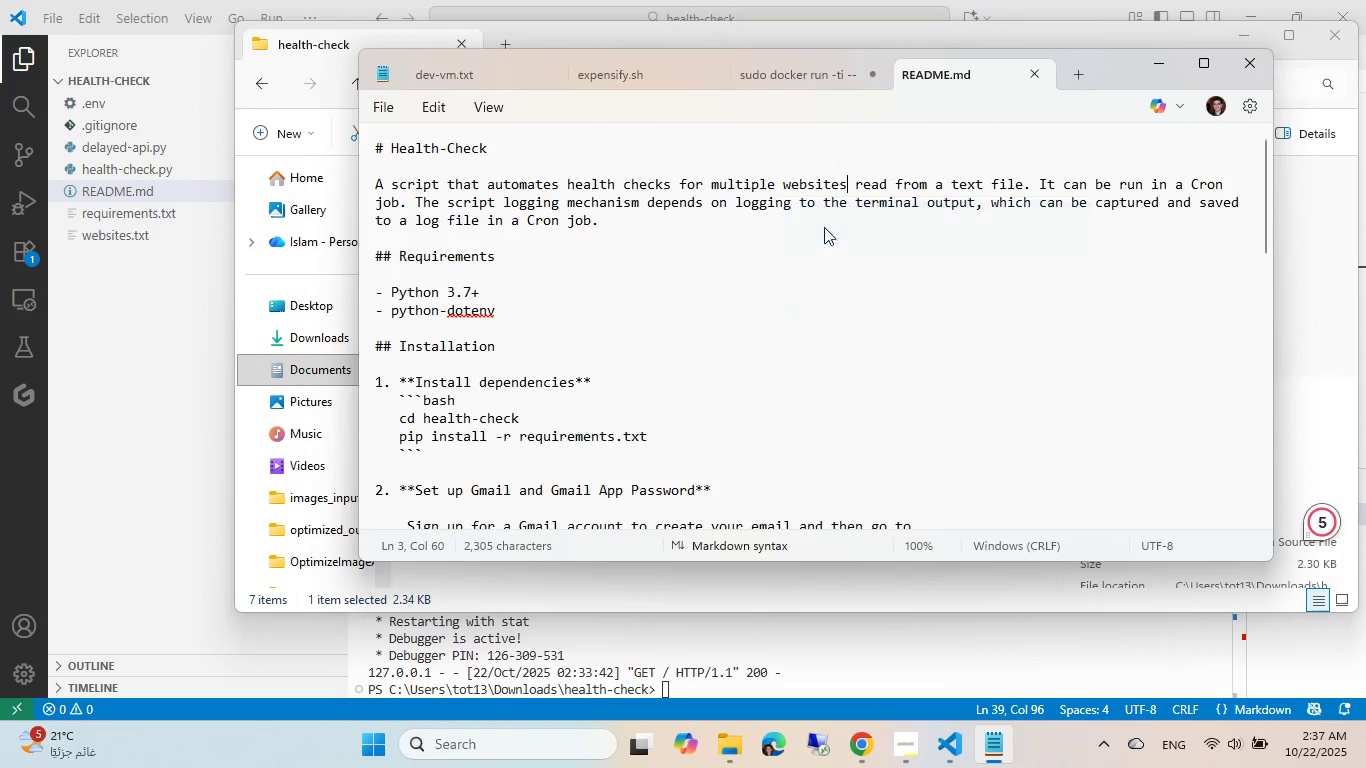 
key(Control+V)
 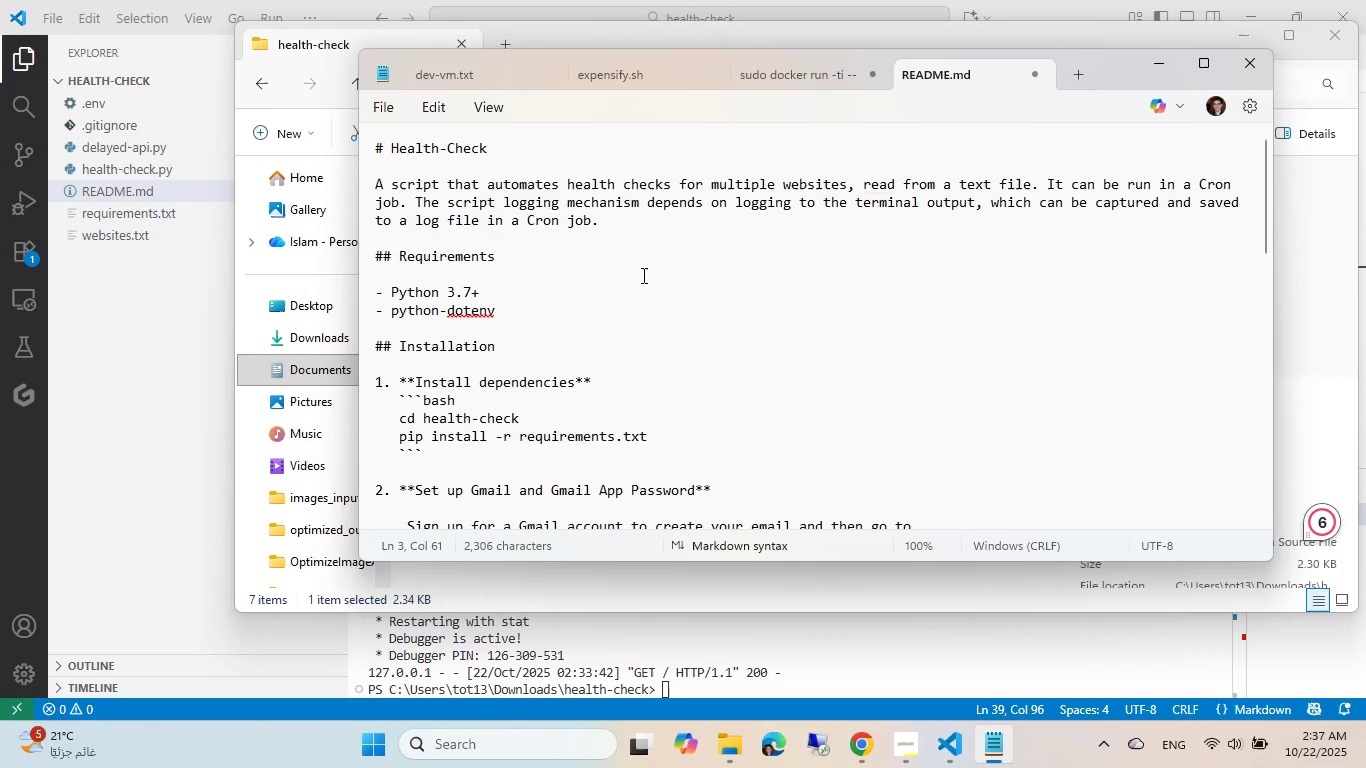 
scroll: coordinate [642, 275], scroll_direction: down, amount: 1.0
 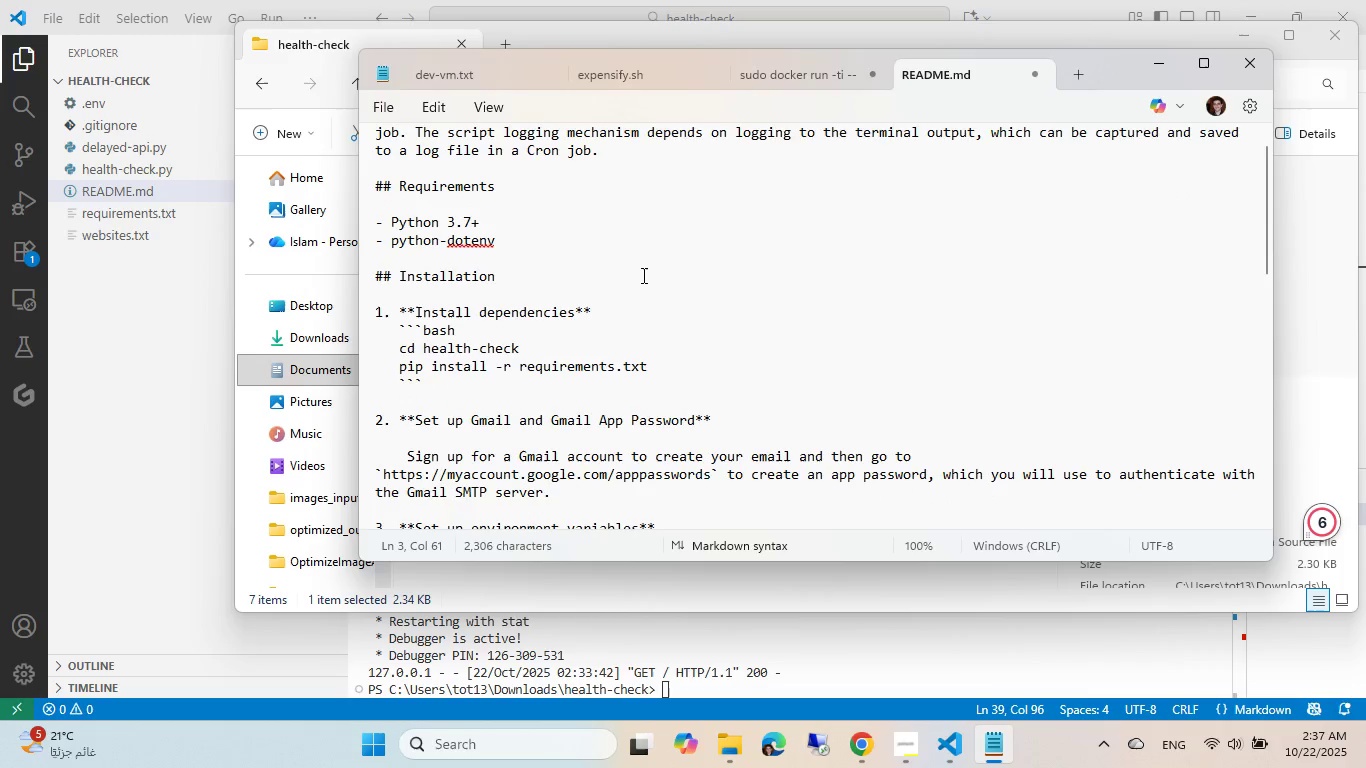 
scroll: coordinate [642, 275], scroll_direction: up, amount: 2.0
 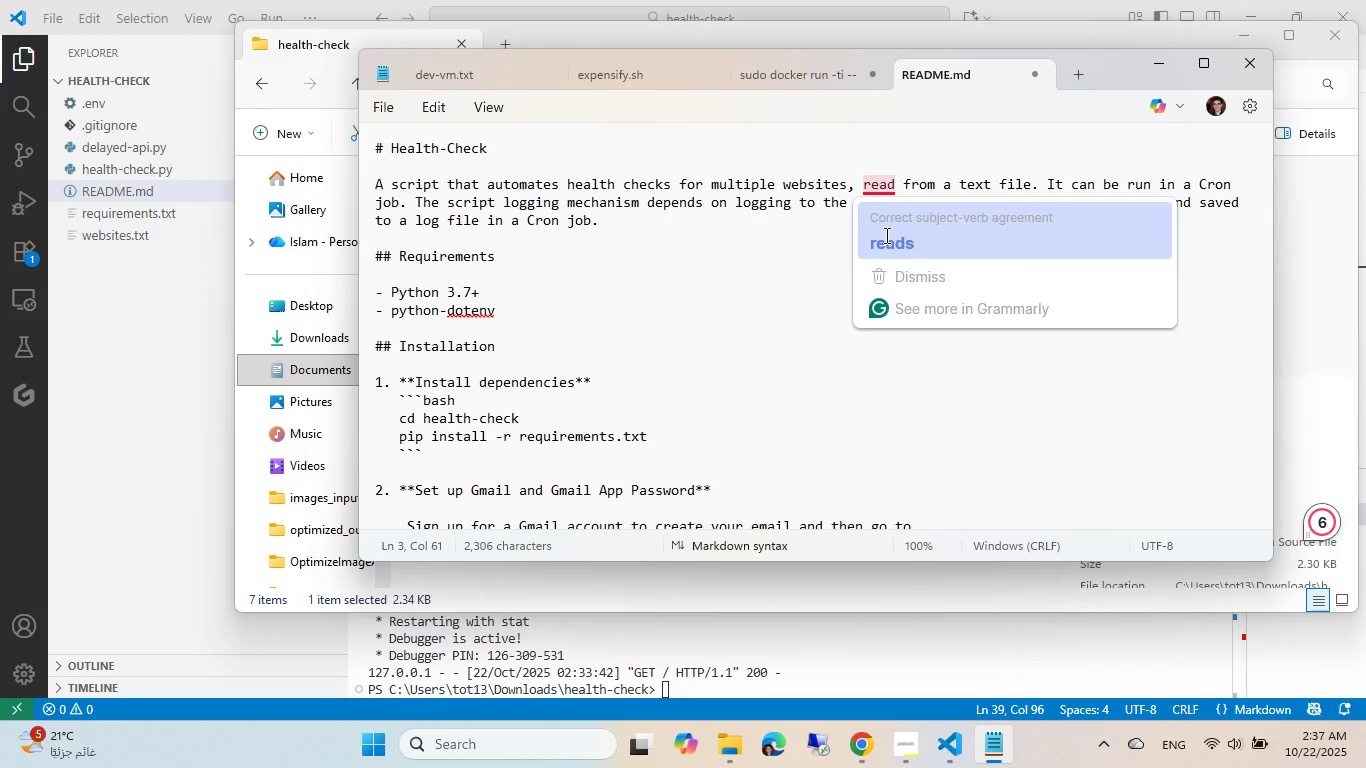 
wait(5.73)
 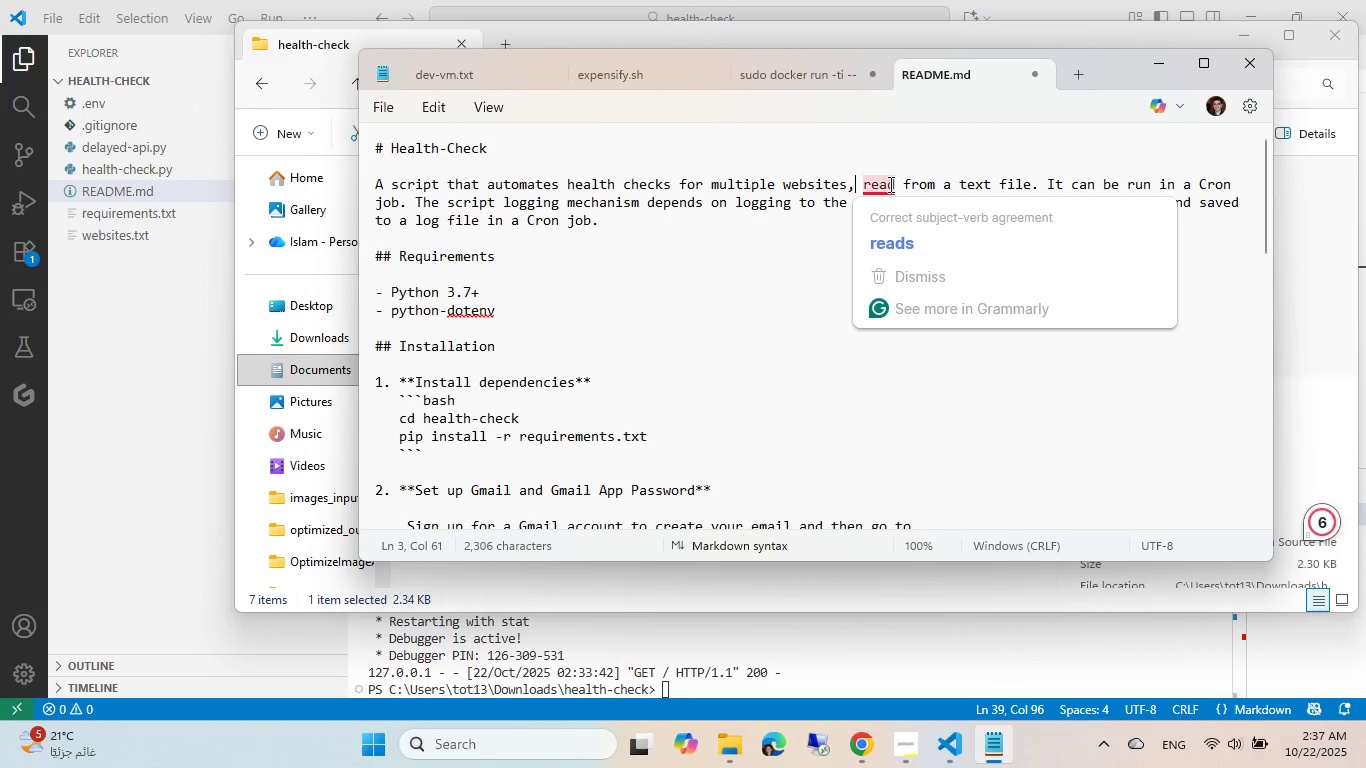 
key(Backspace)
type( that are)
 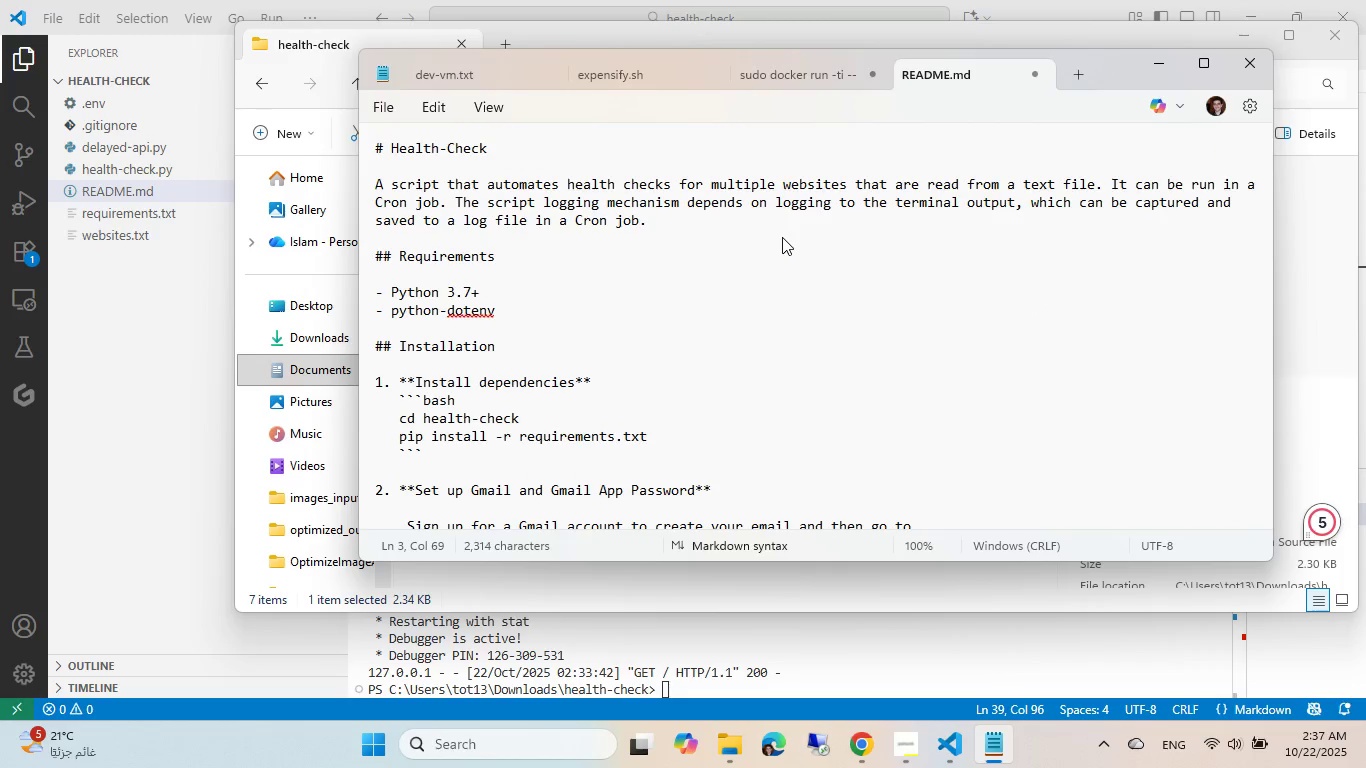 
key(Control+ControlLeft)
 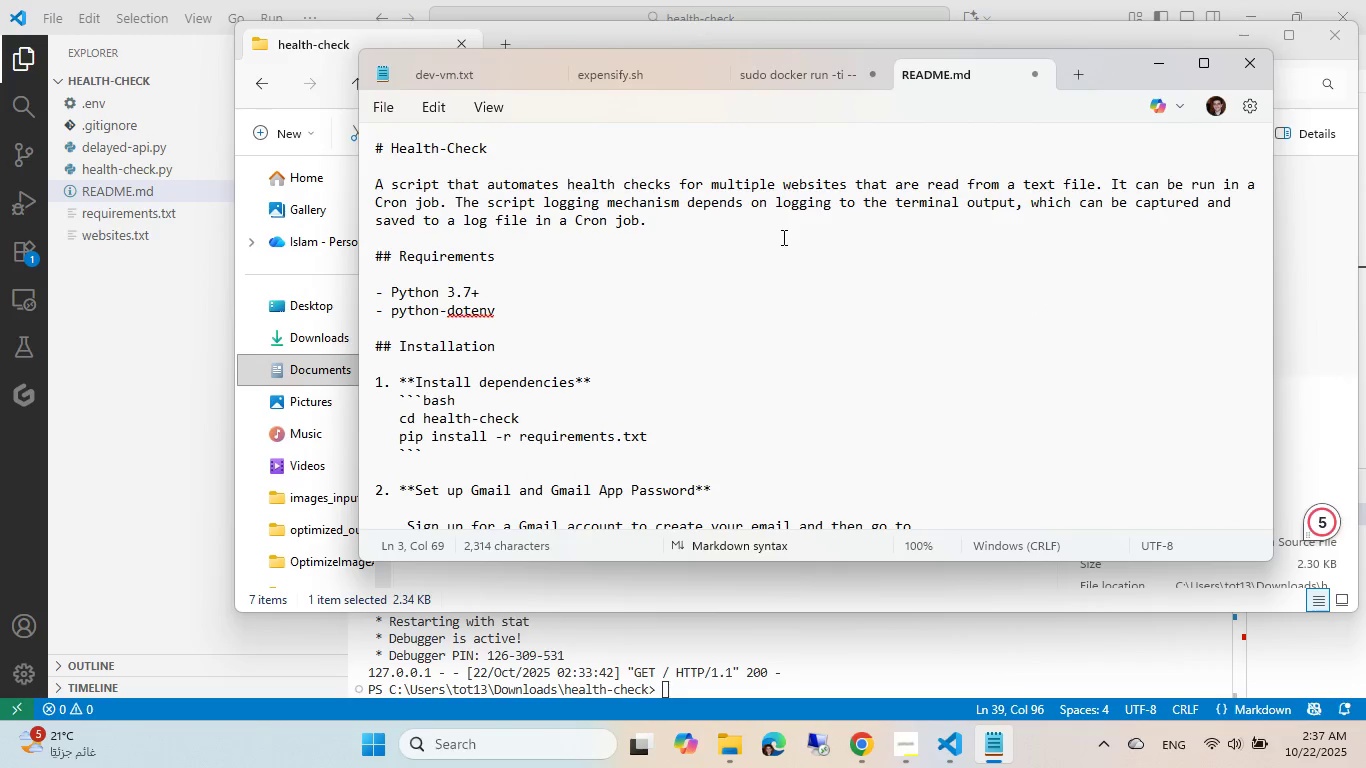 
key(Control+S)
 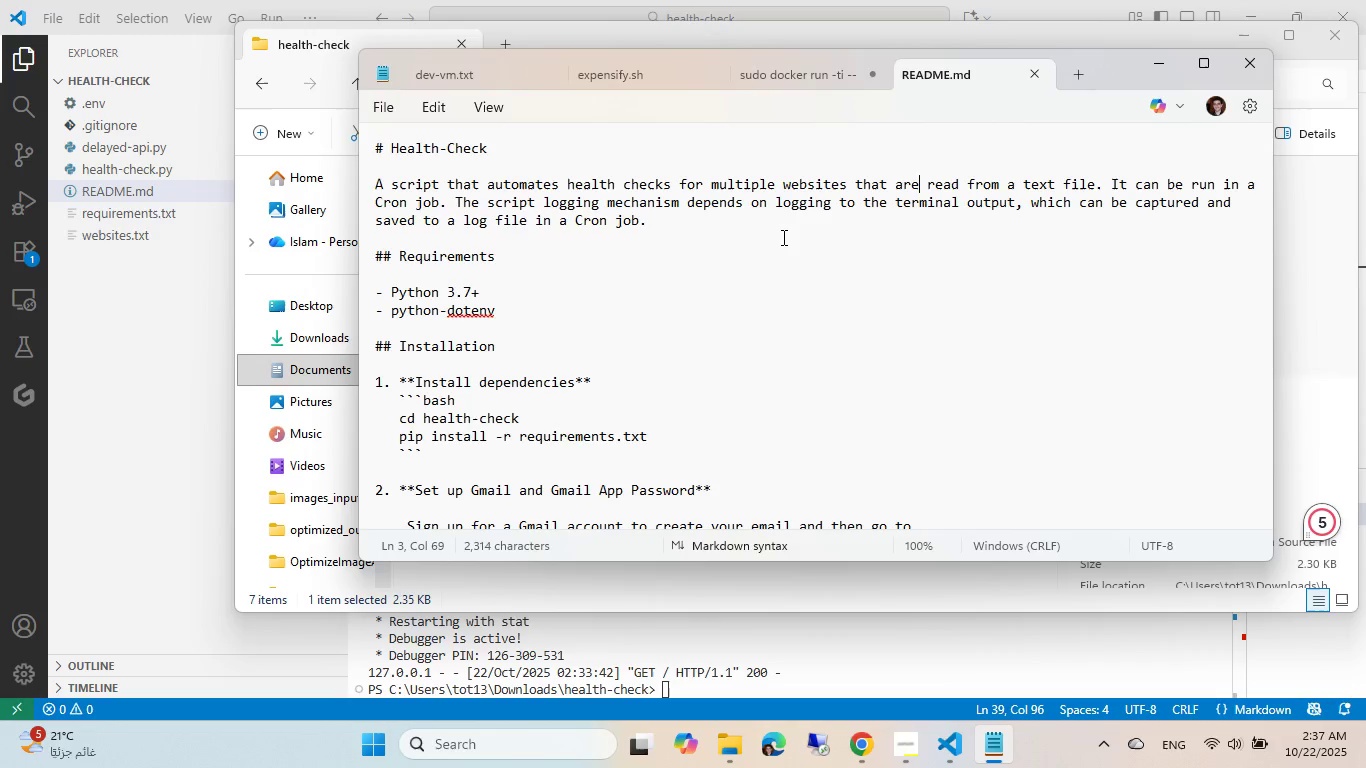 
scroll: coordinate [782, 237], scroll_direction: down, amount: 1.0
 